 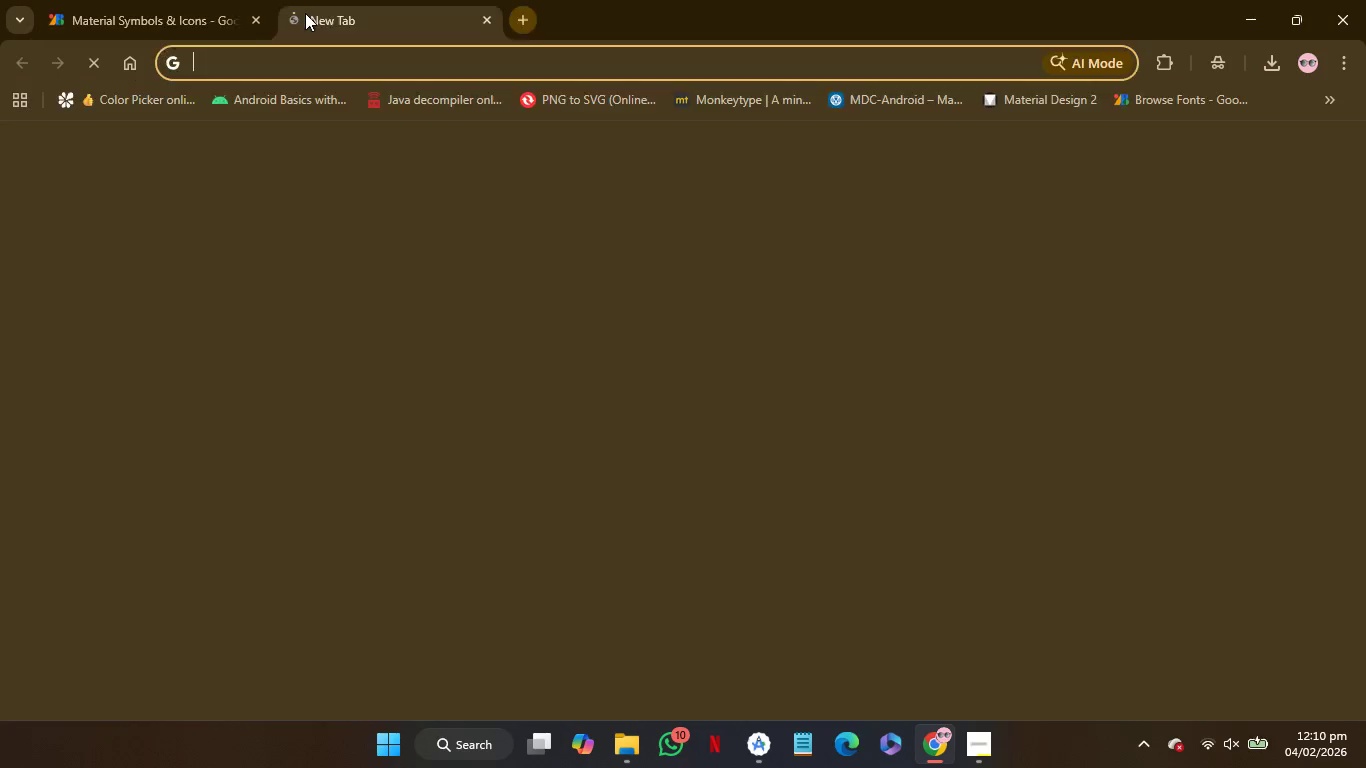 
hold_key(key=ControlLeft, duration=0.59)
scroll: coordinate [305, 13], scroll_direction: up, amount: 1.0
 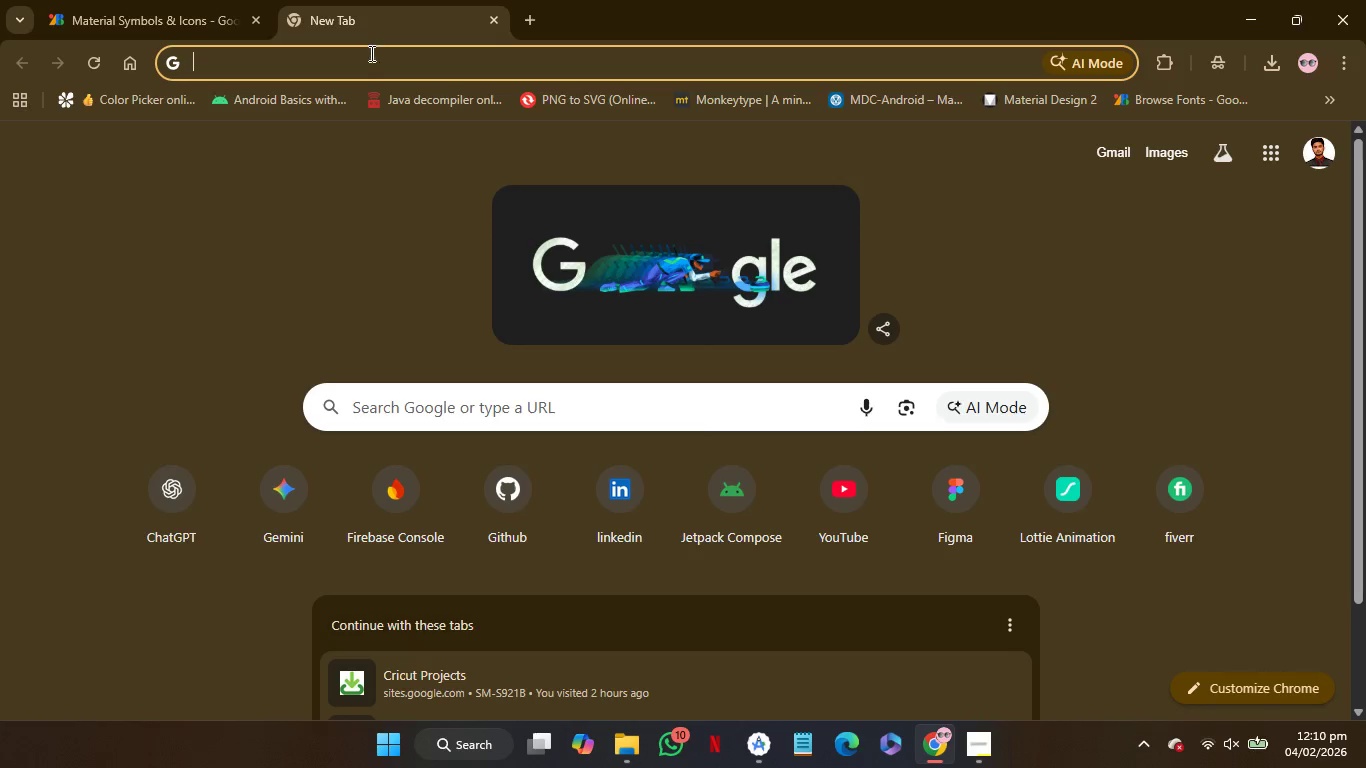 
left_click([371, 65])
 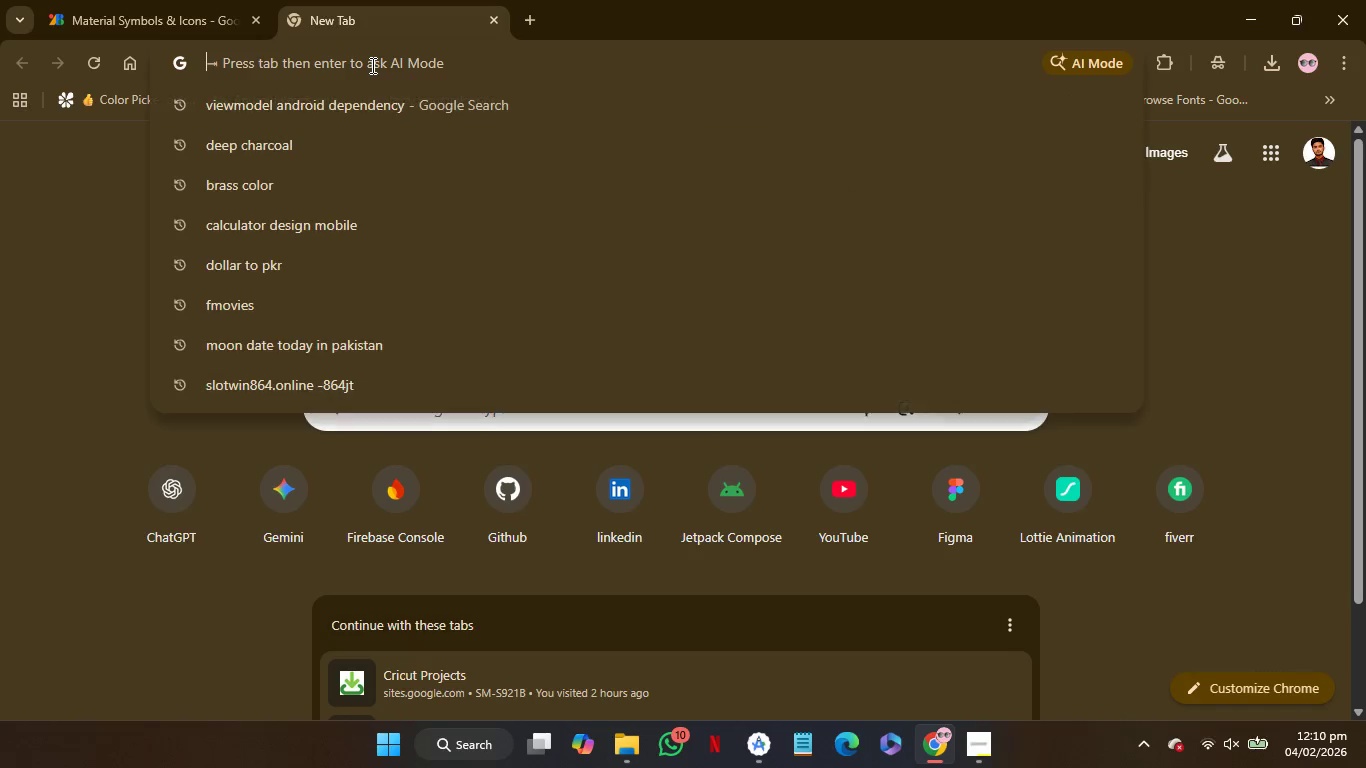 
key(Control+V)
 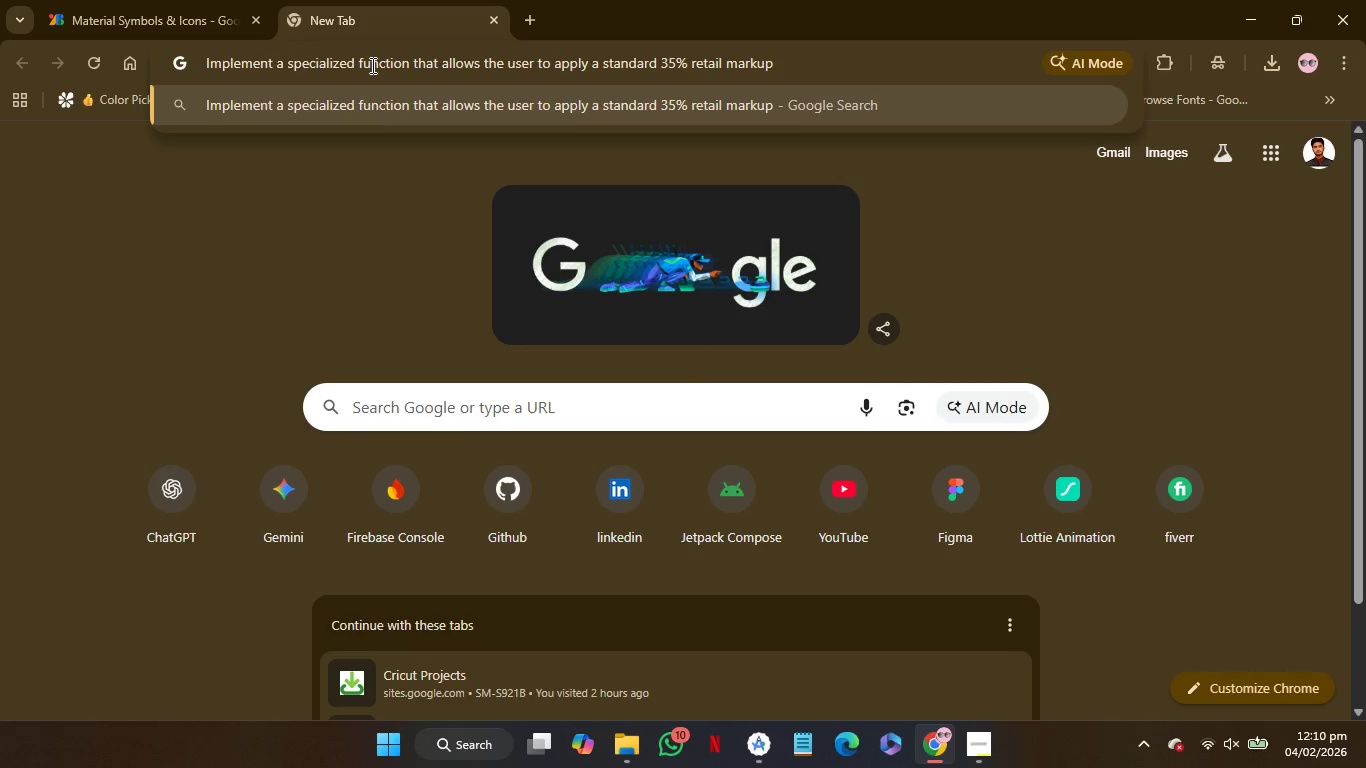 
key(Enter)
 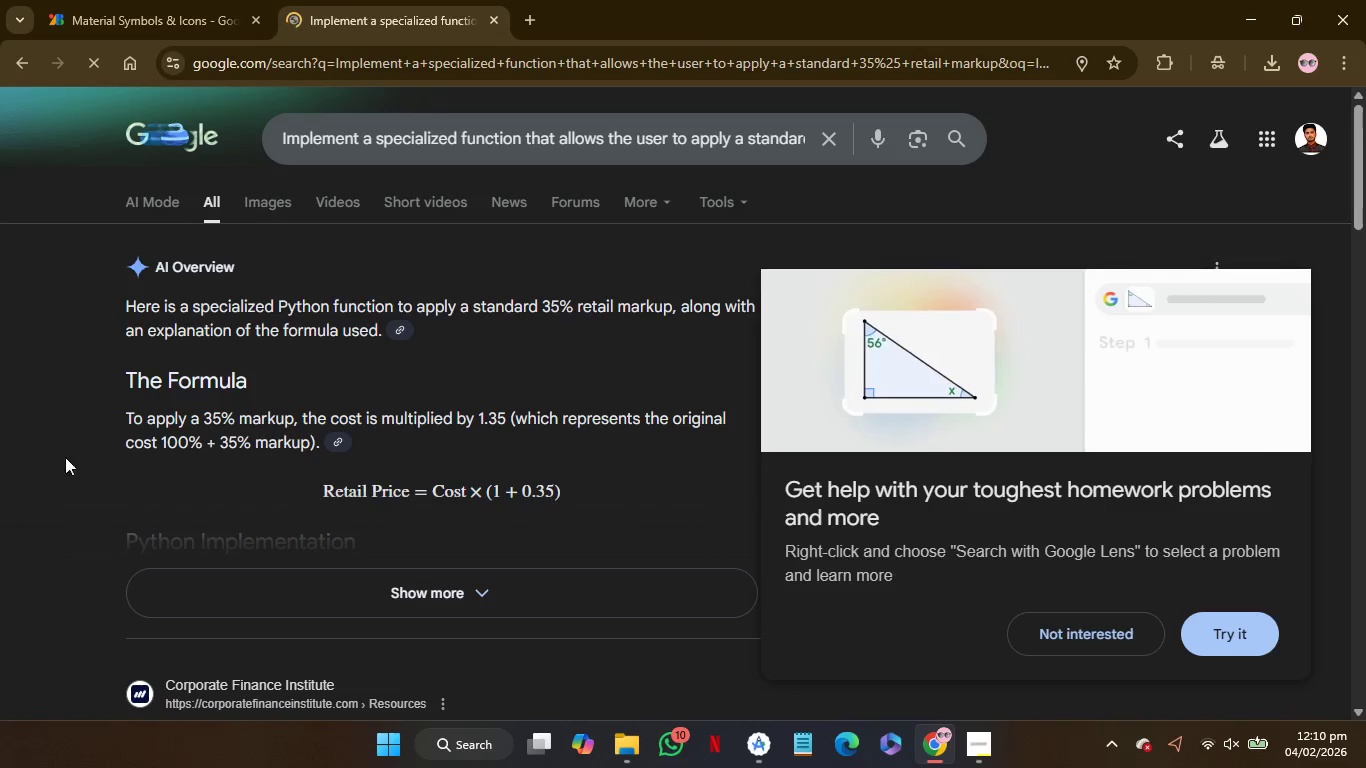 
wait(7.77)
 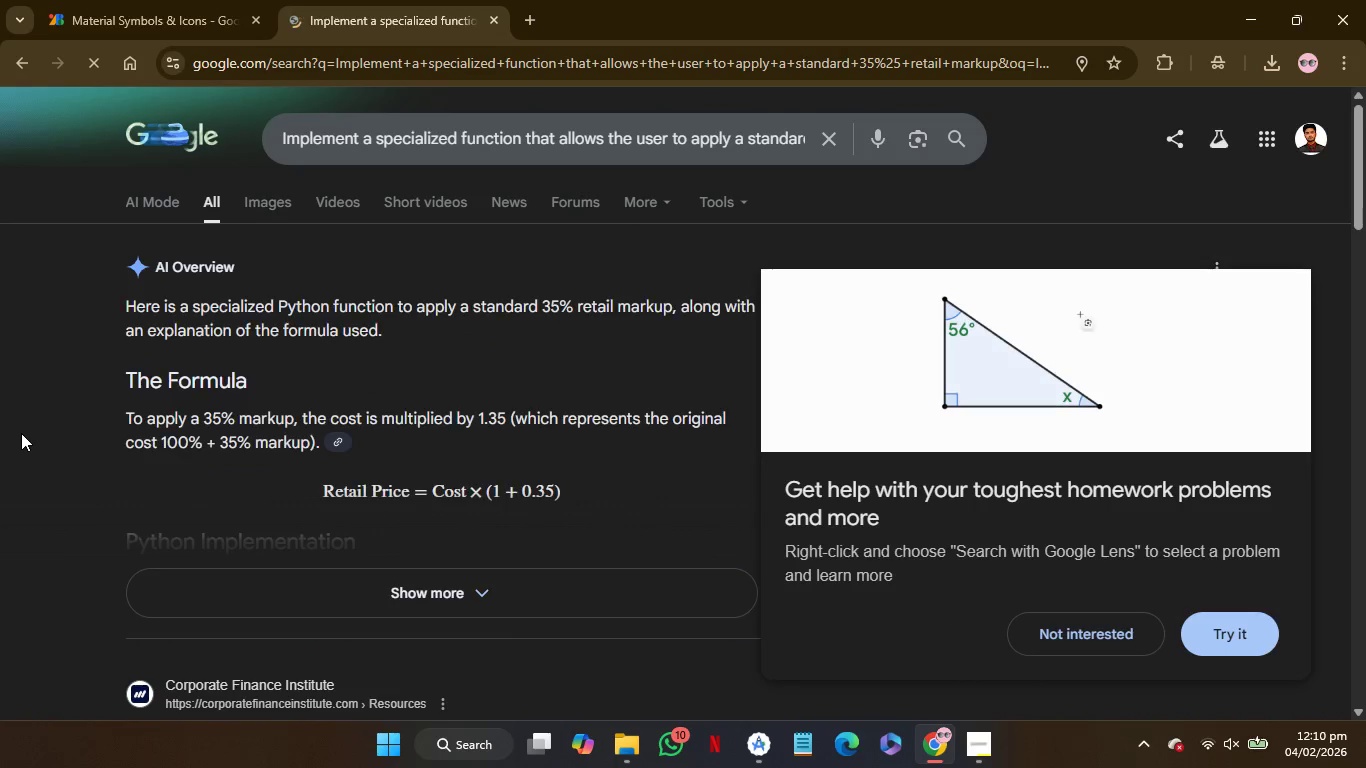 
left_click([165, 583])
 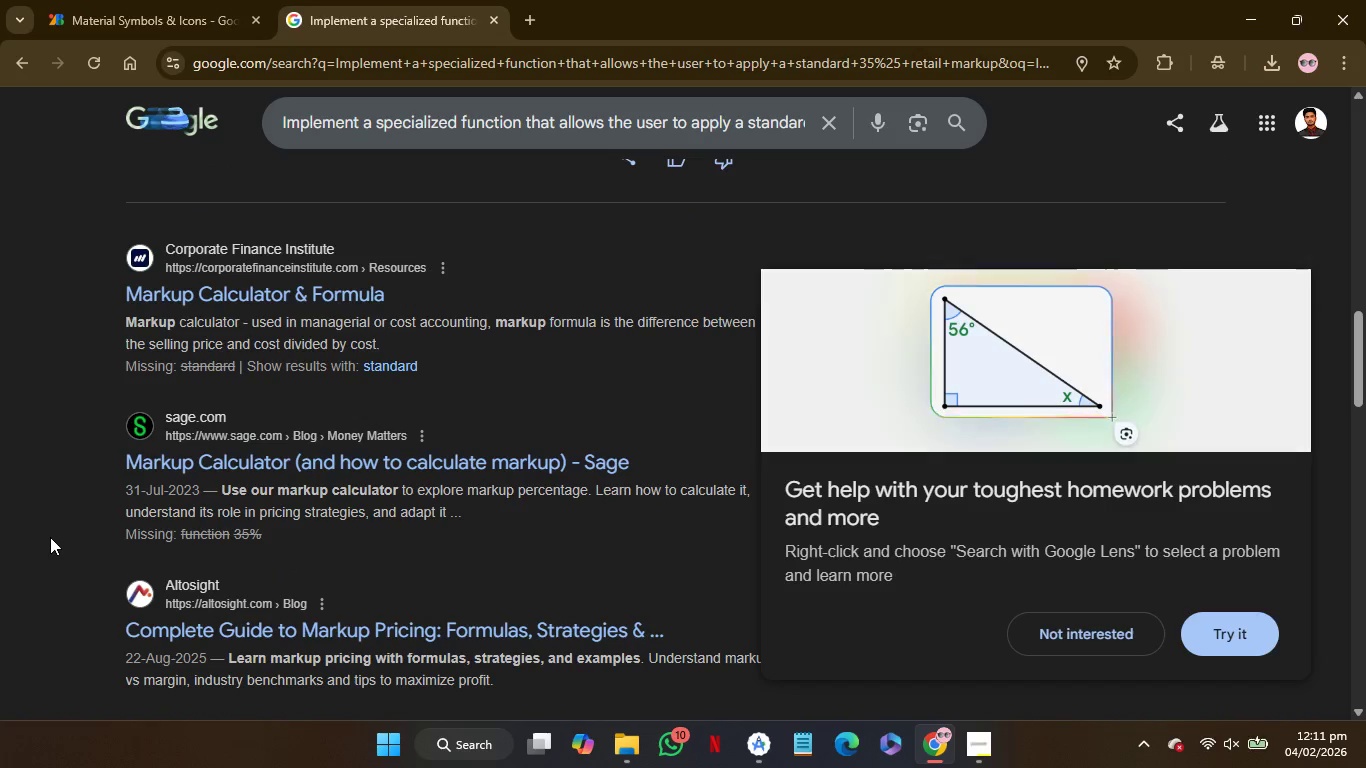 
wait(15.86)
 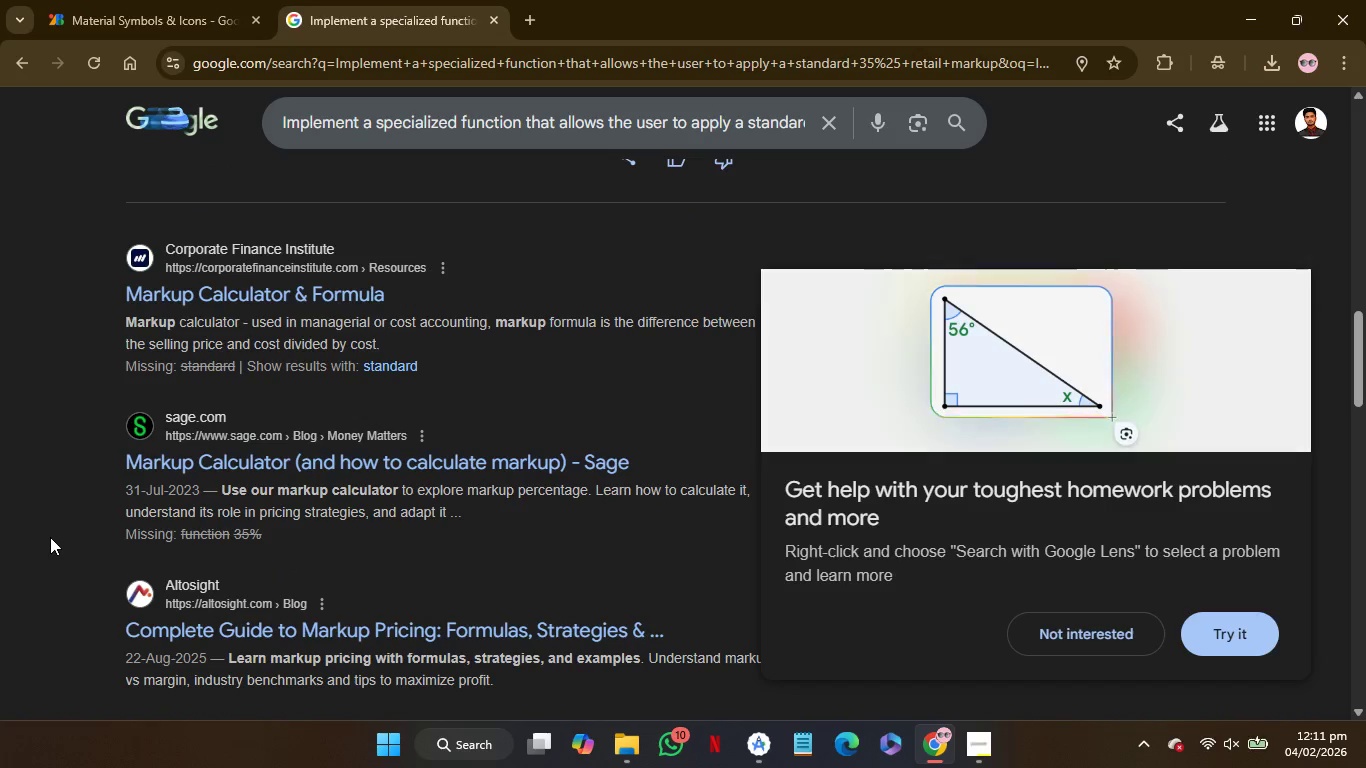 
left_click([1078, 639])
 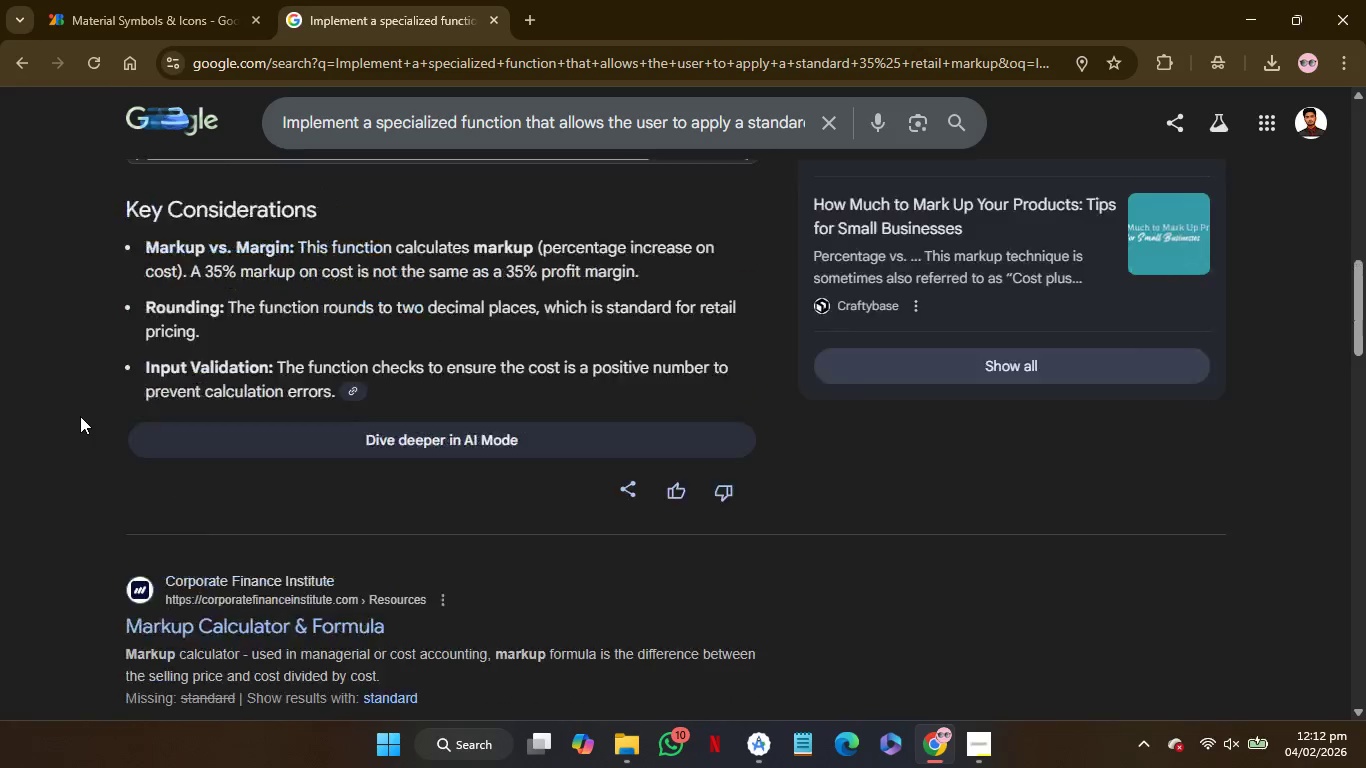 
wait(64.59)
 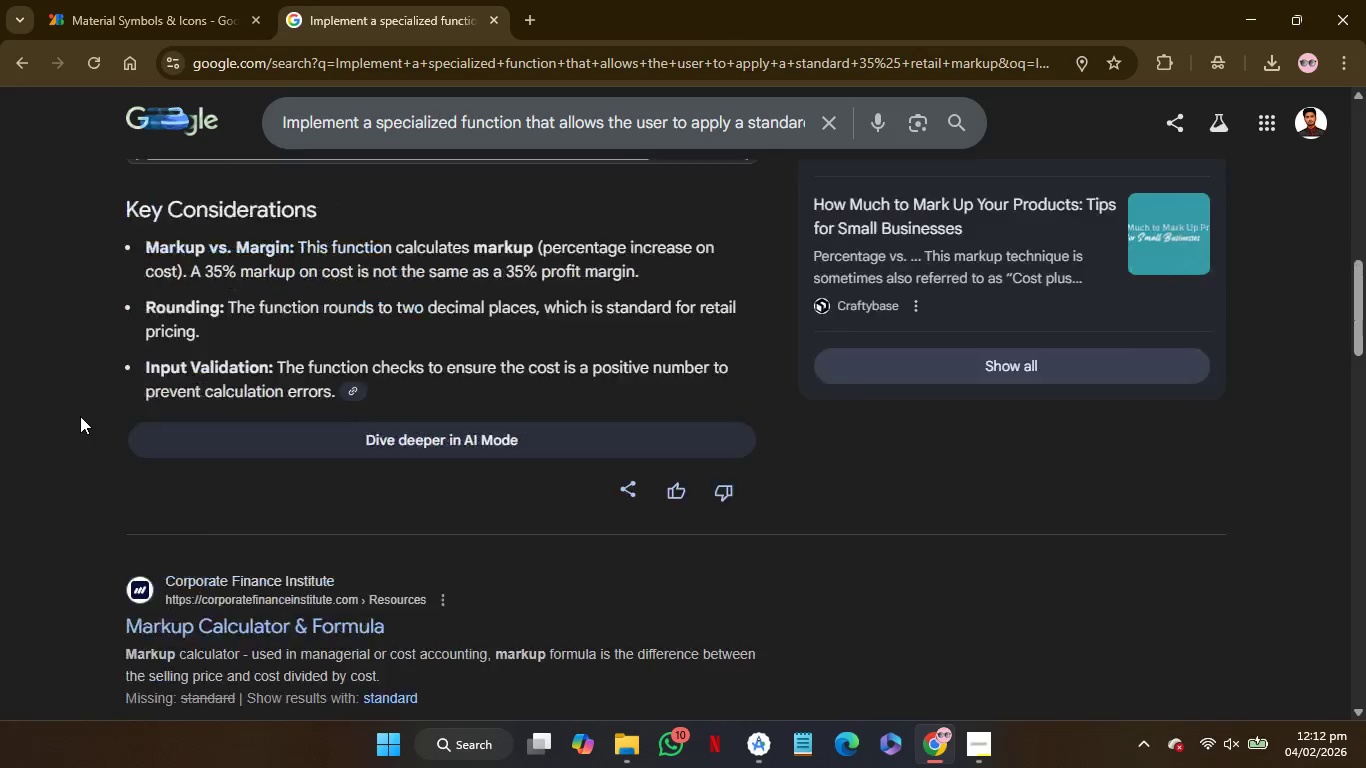 
right_click([336, 599])
 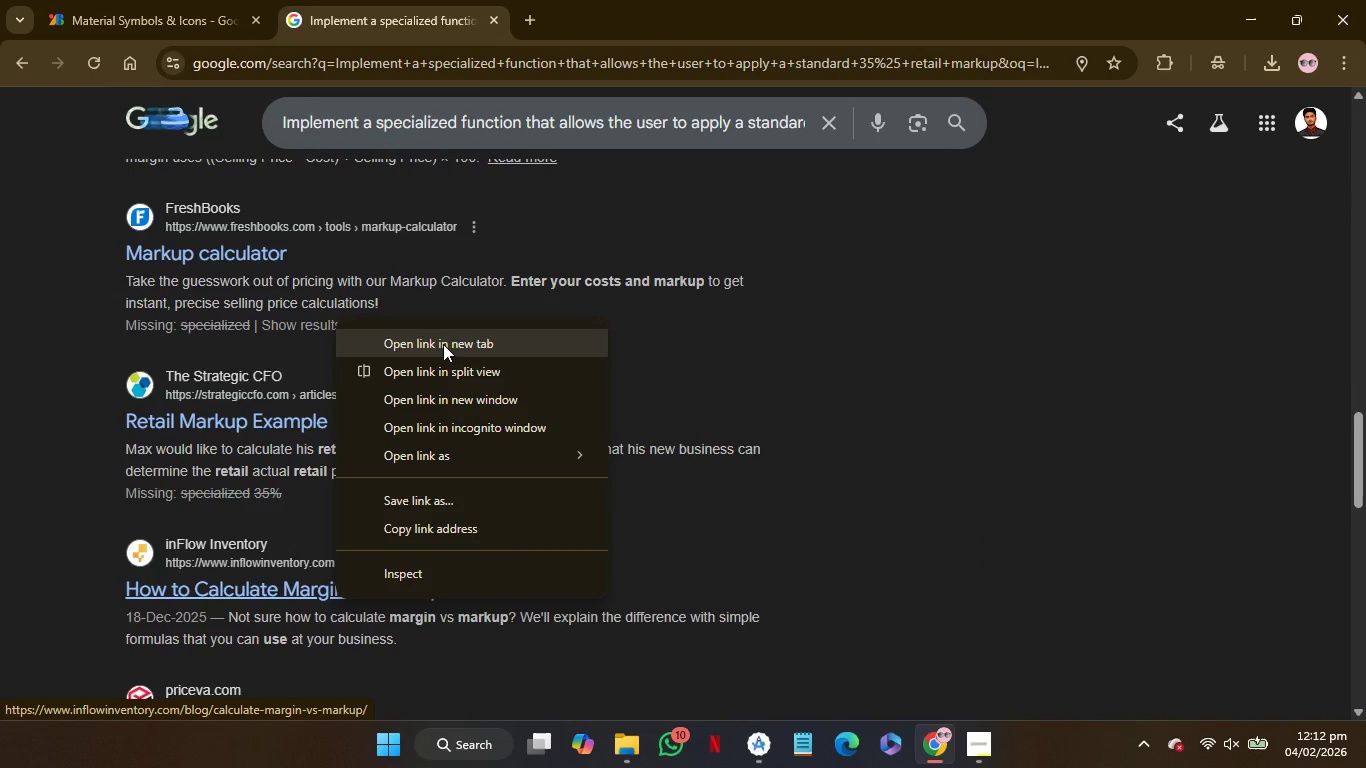 
left_click([443, 344])
 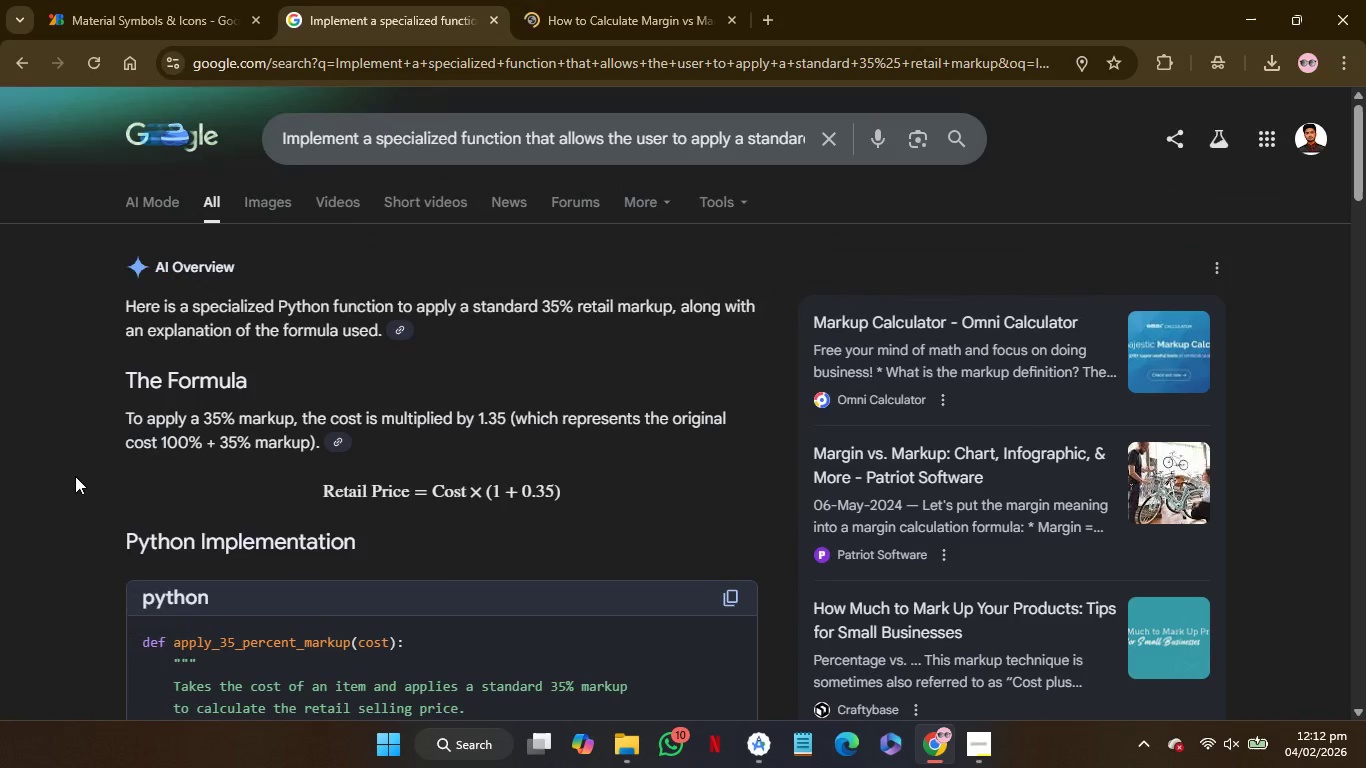 
left_click([665, 0])
 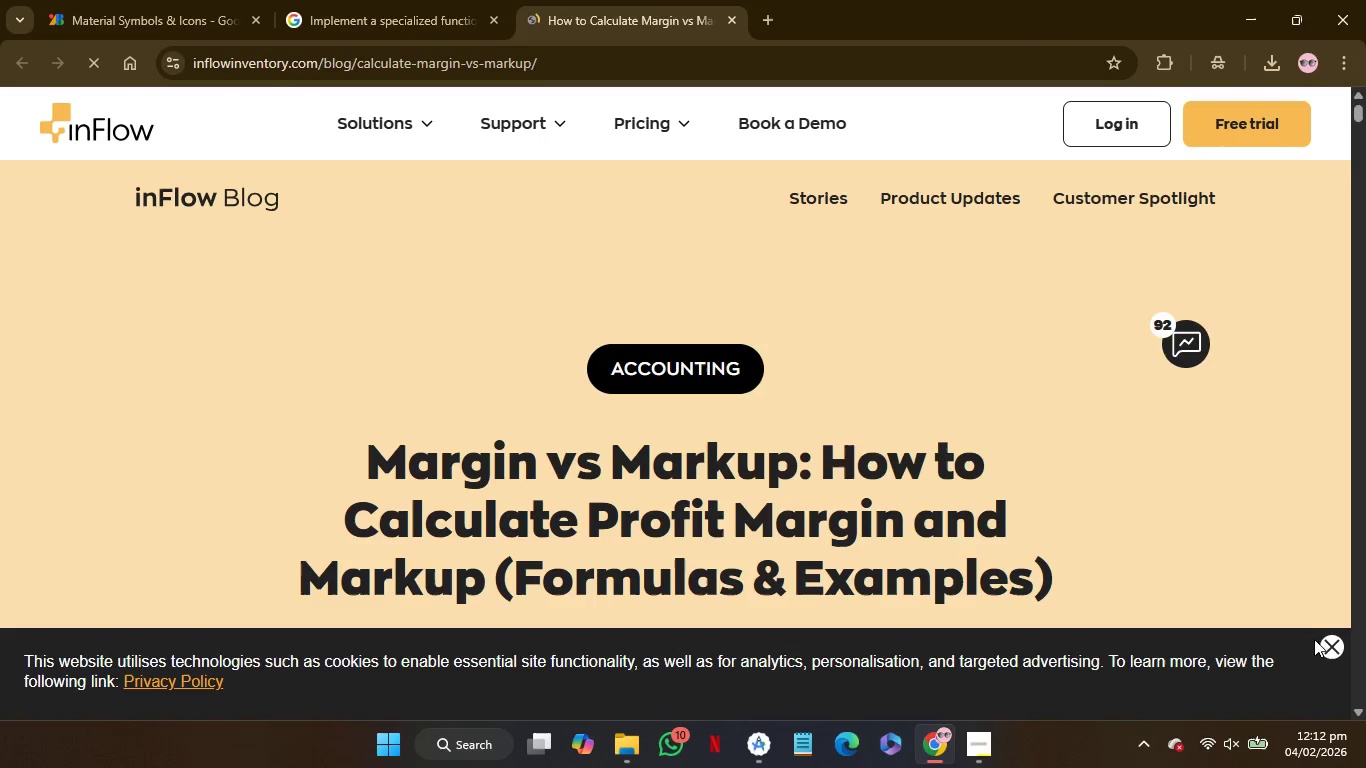 
left_click([1330, 650])
 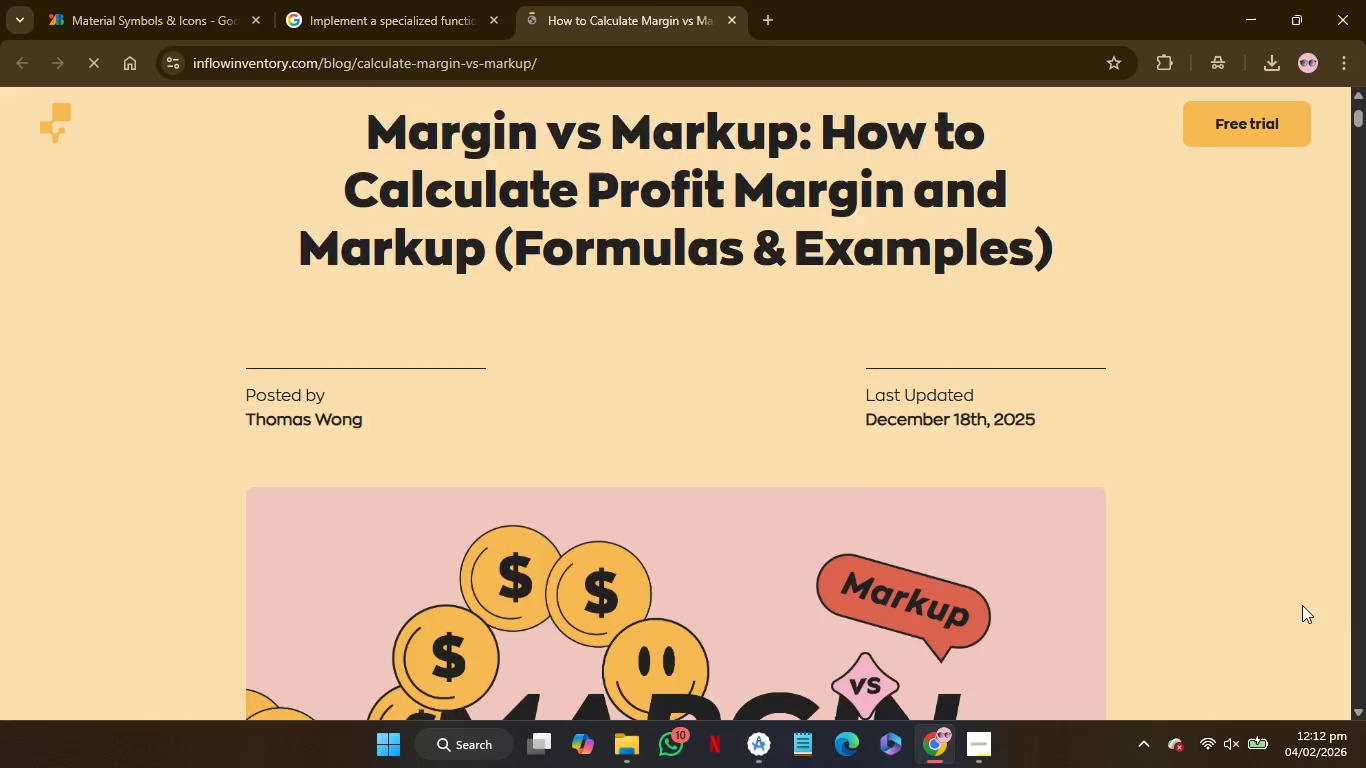 
mouse_move([1265, 579])
 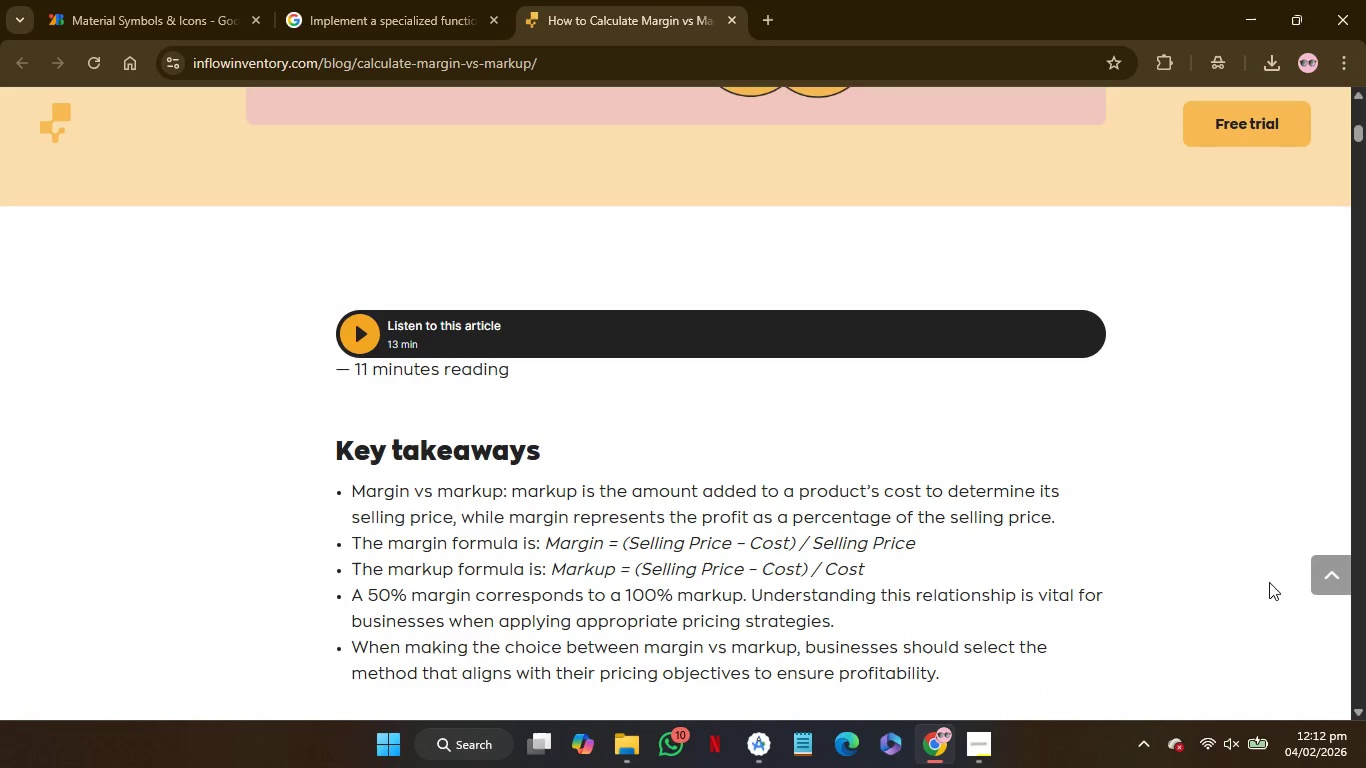 
mouse_move([1242, 536])
 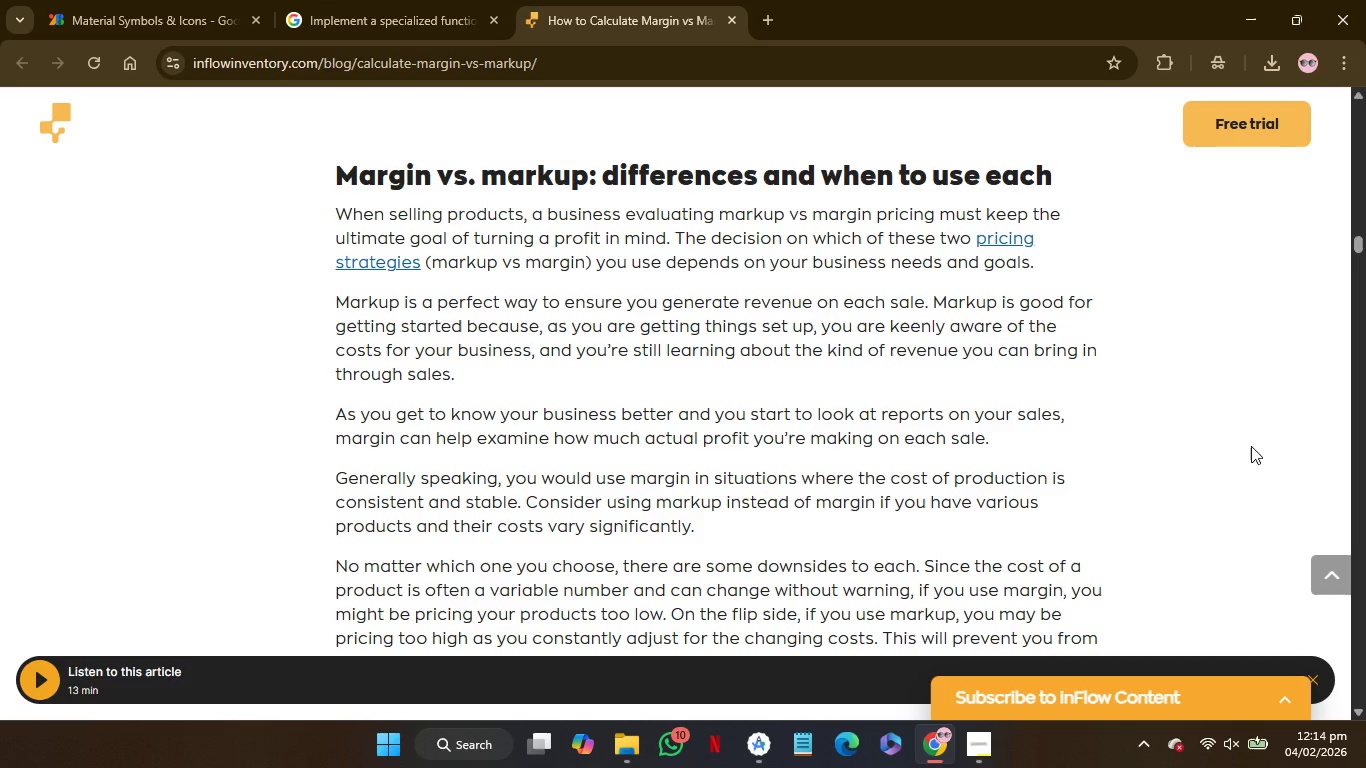 
wait(98.34)
 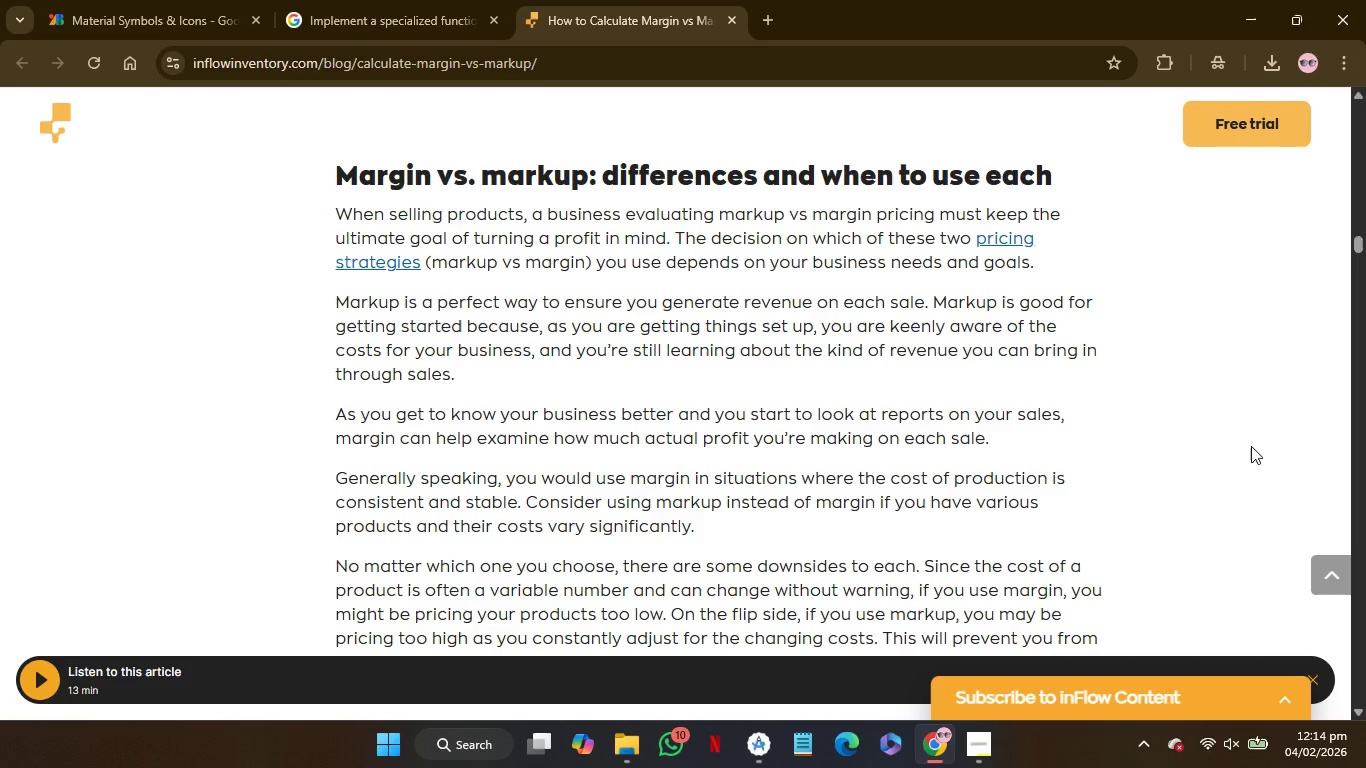 
left_click([771, 14])
 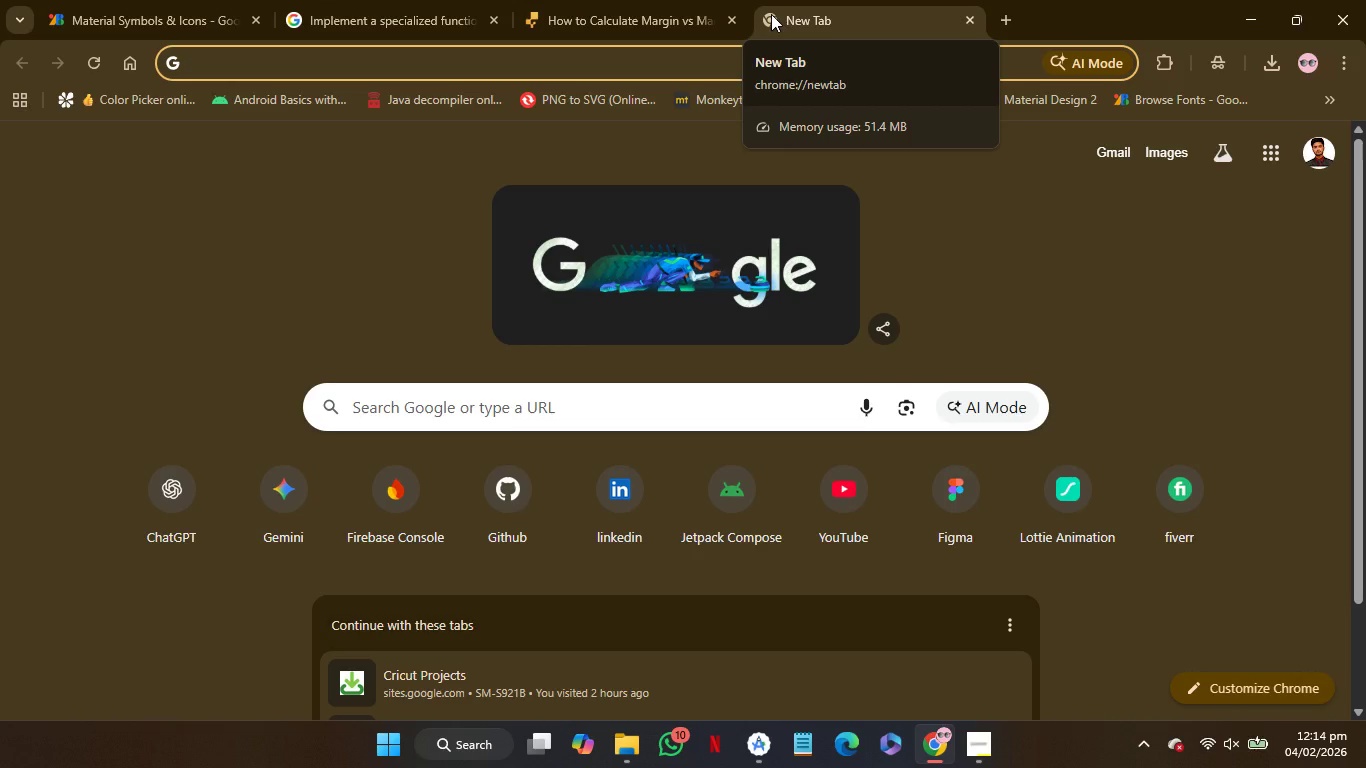 
wait(42.06)
 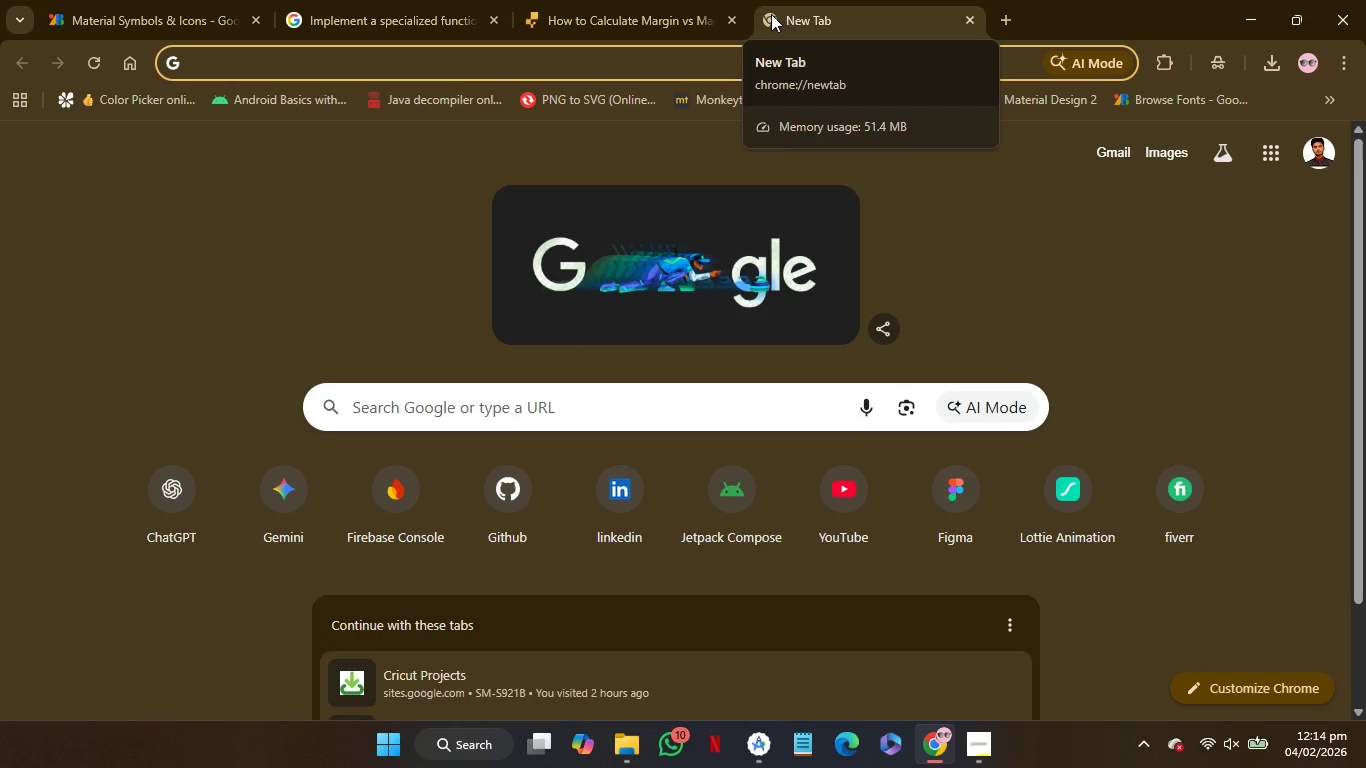 
left_click([434, 0])
 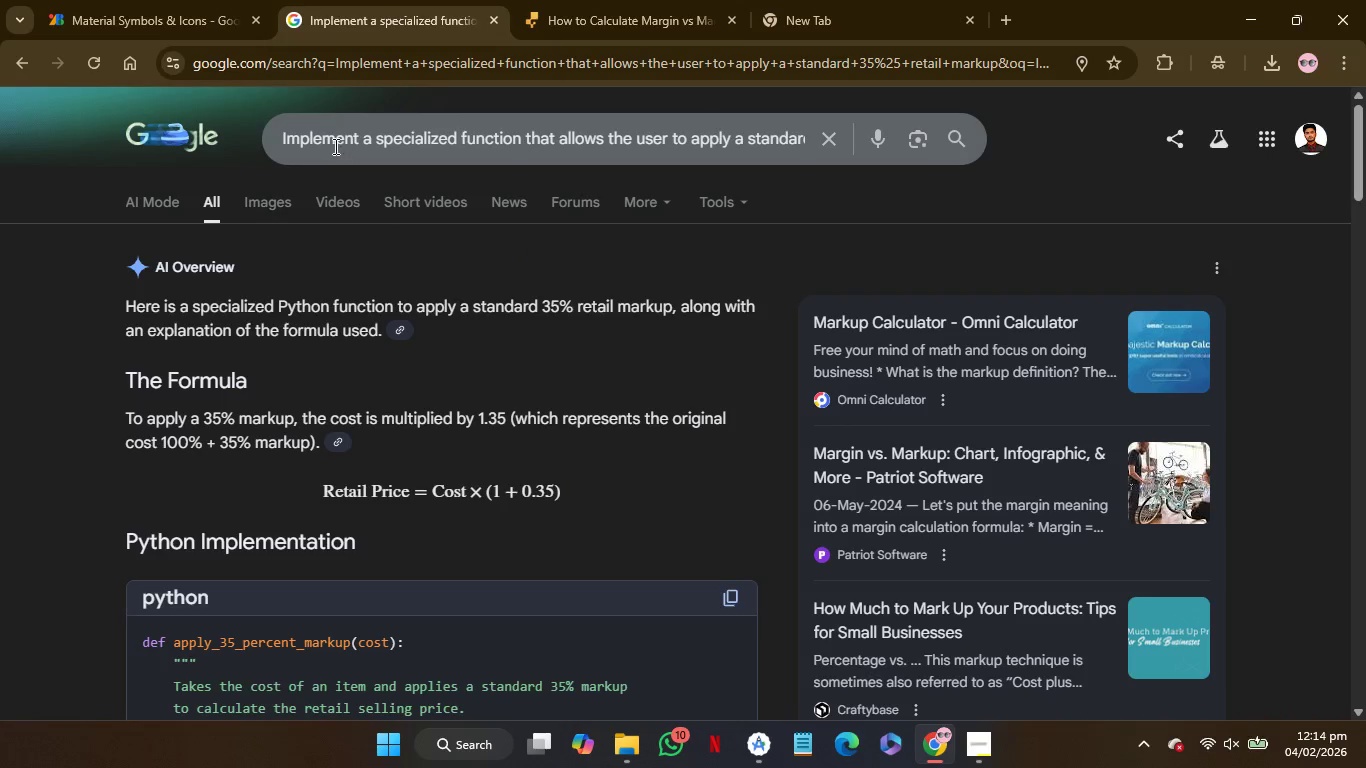 
left_click([330, 141])
 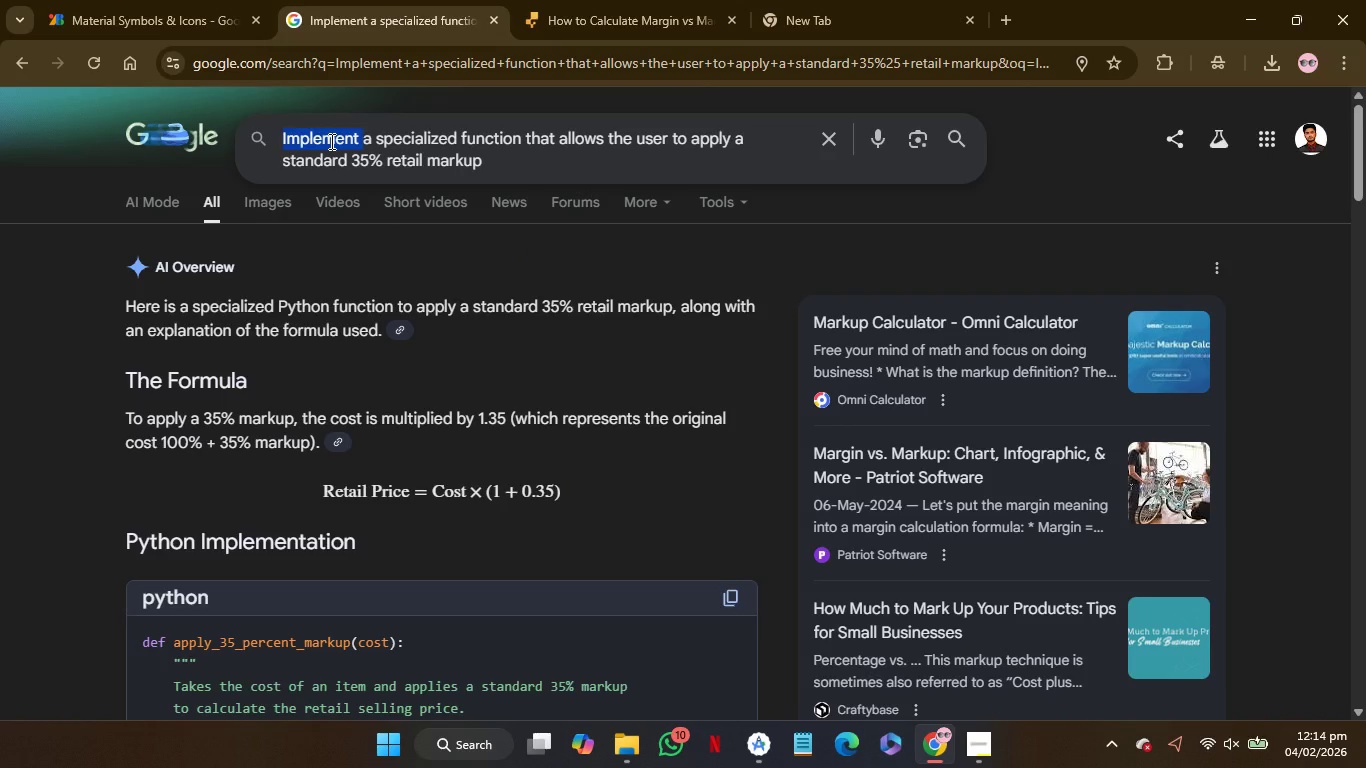 
double_click([330, 141])
 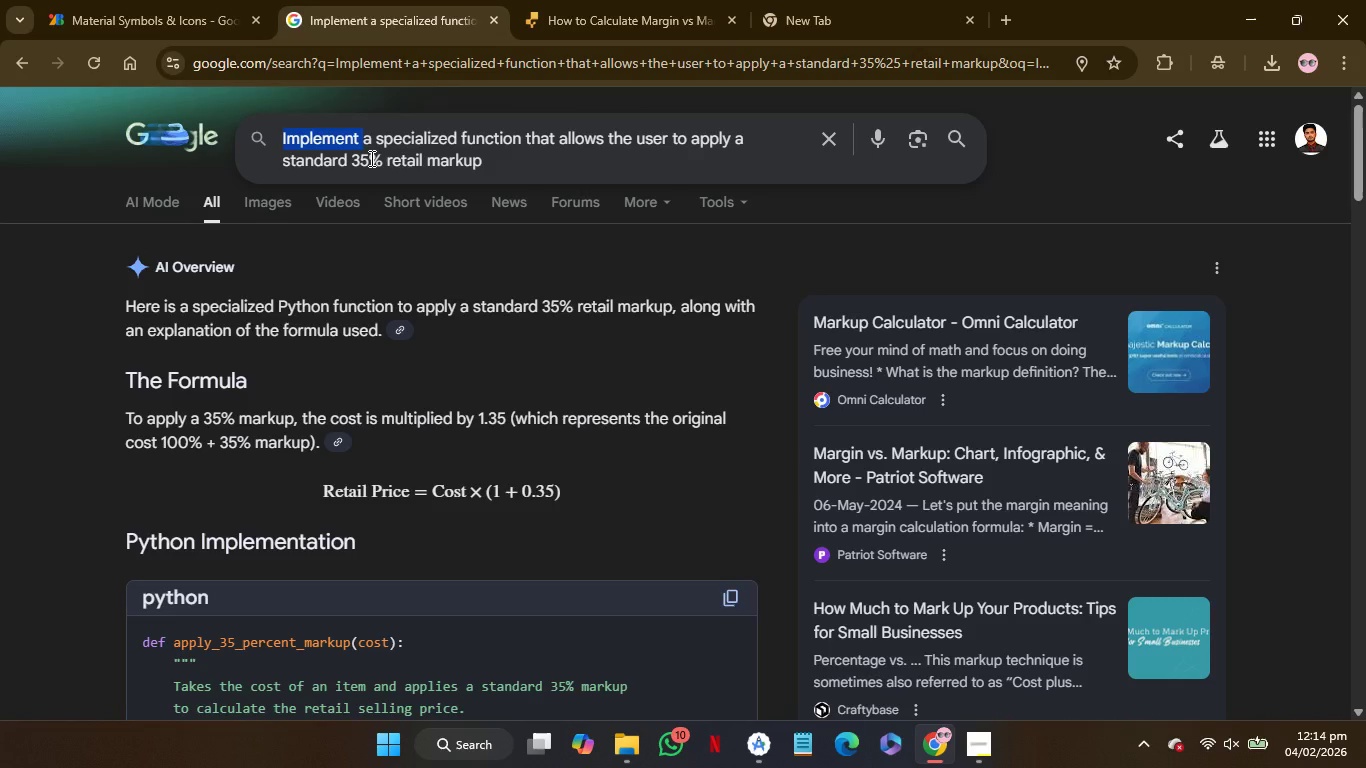 
wait(6.88)
 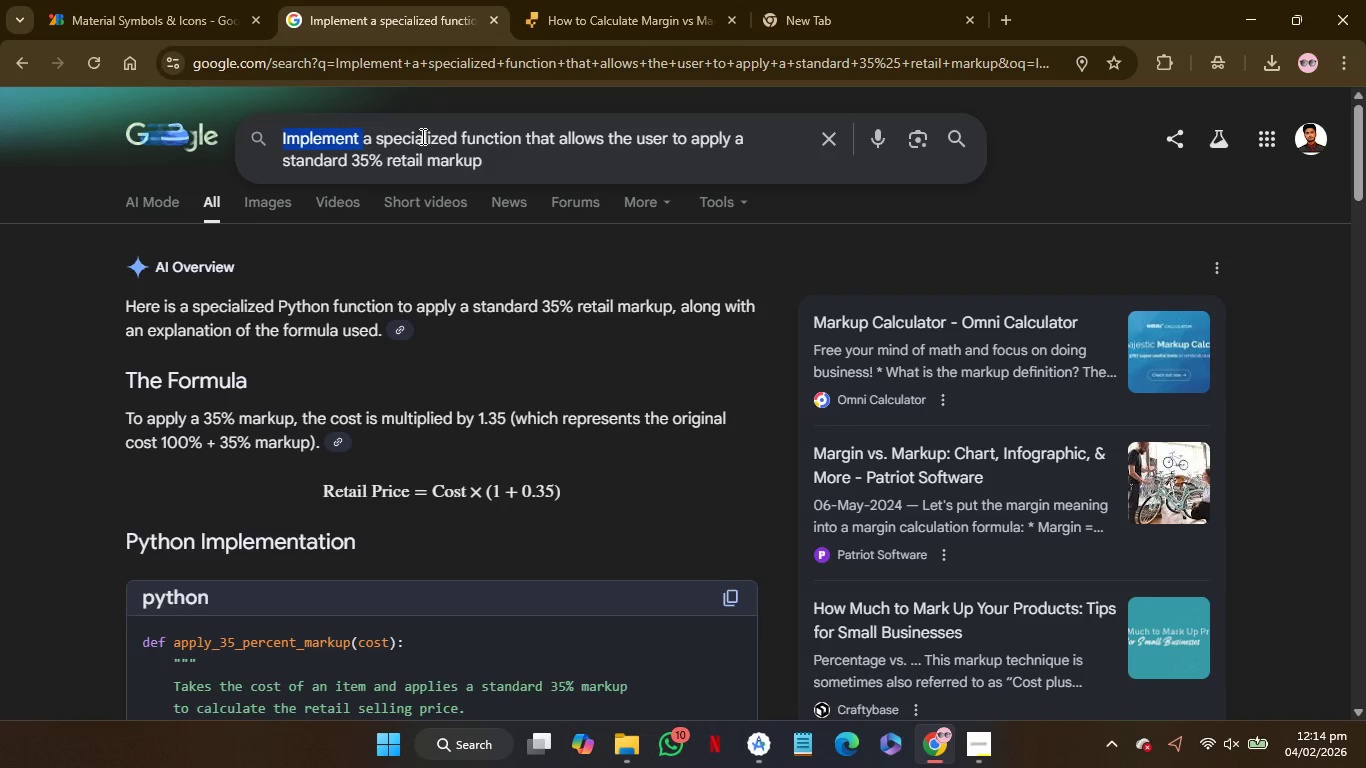 
left_click_drag(start_coordinate=[491, 164], to_coordinate=[354, 168])
 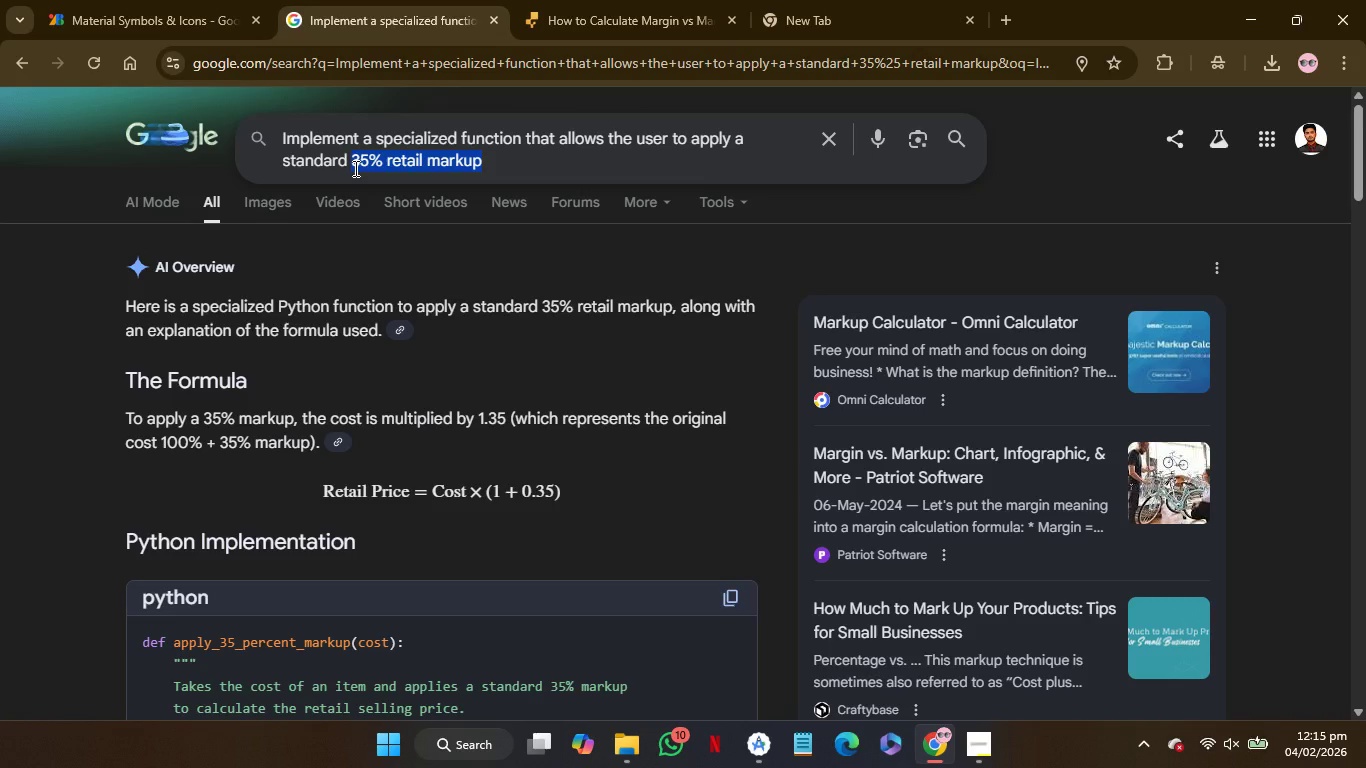 
key(Control+C)
 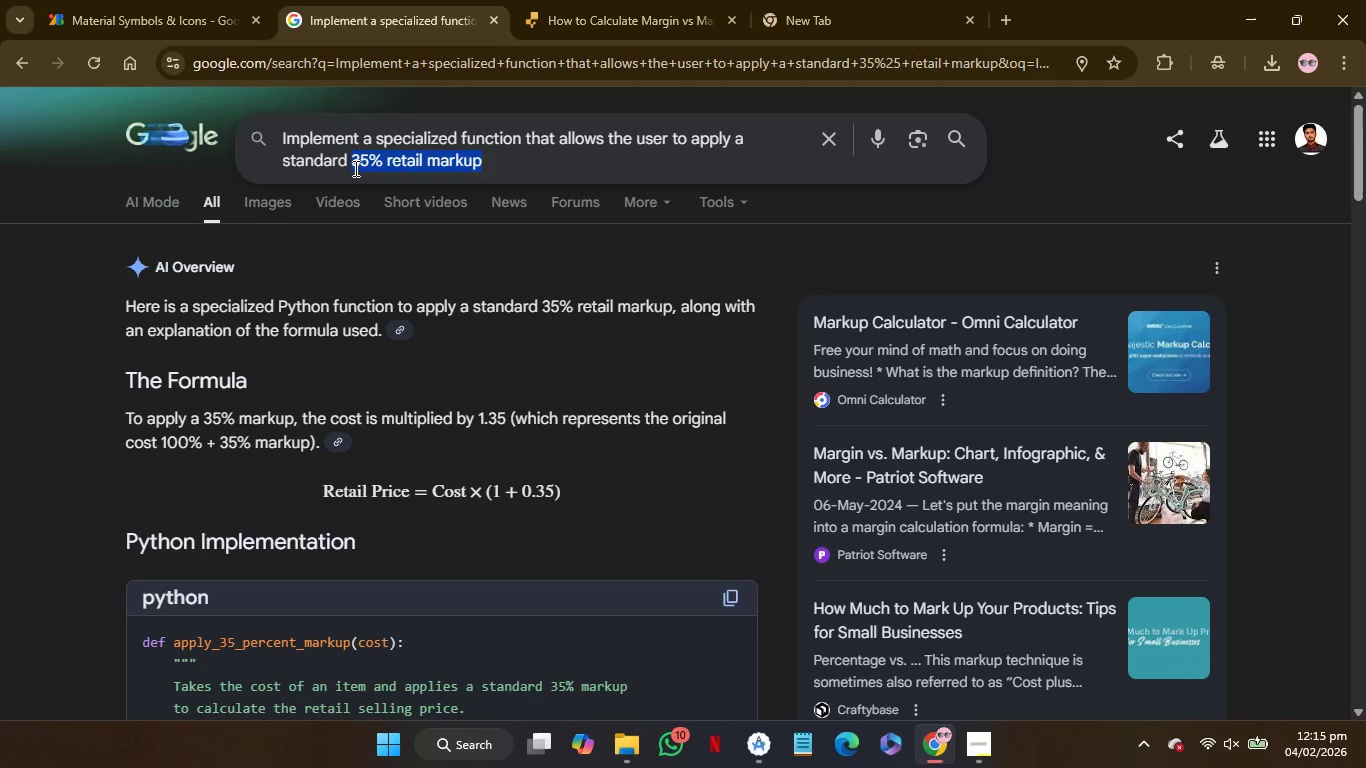 
key(Control+C)
 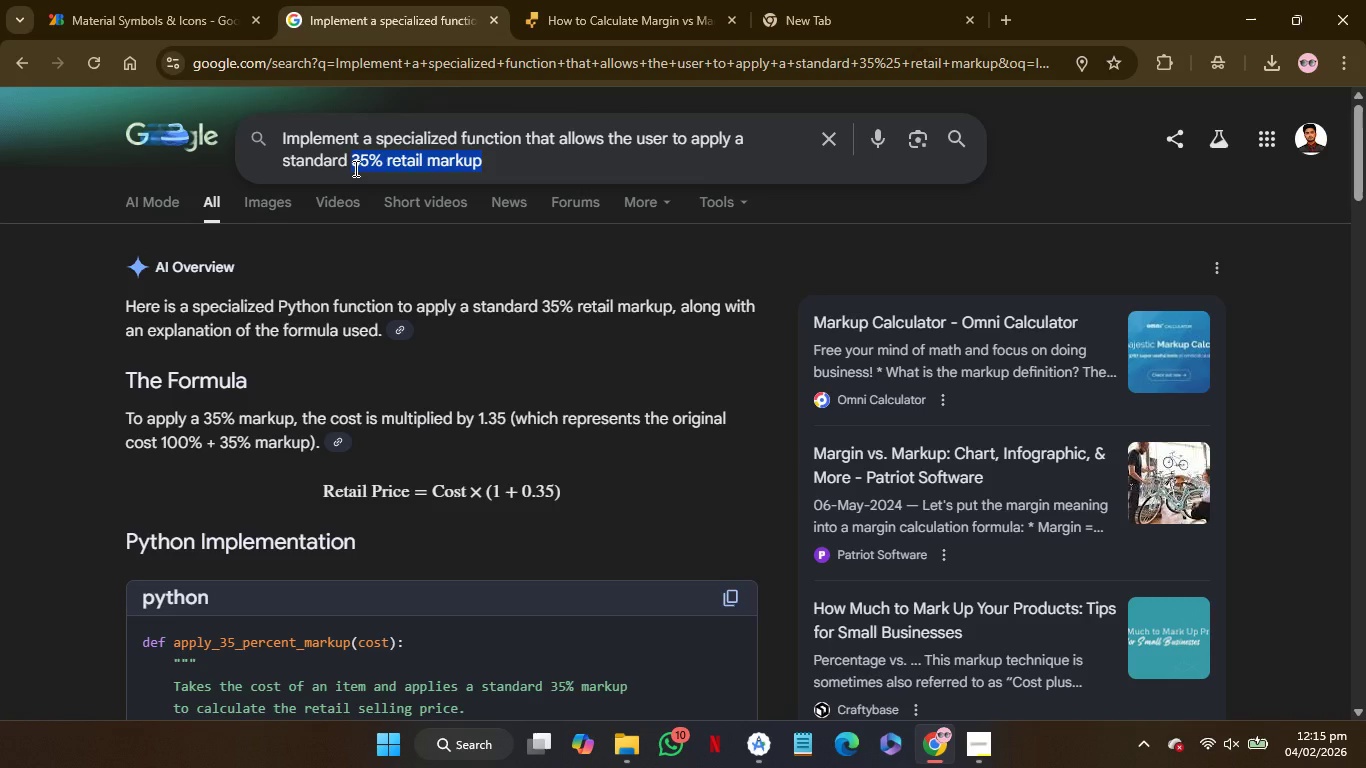 
key(Control+C)
 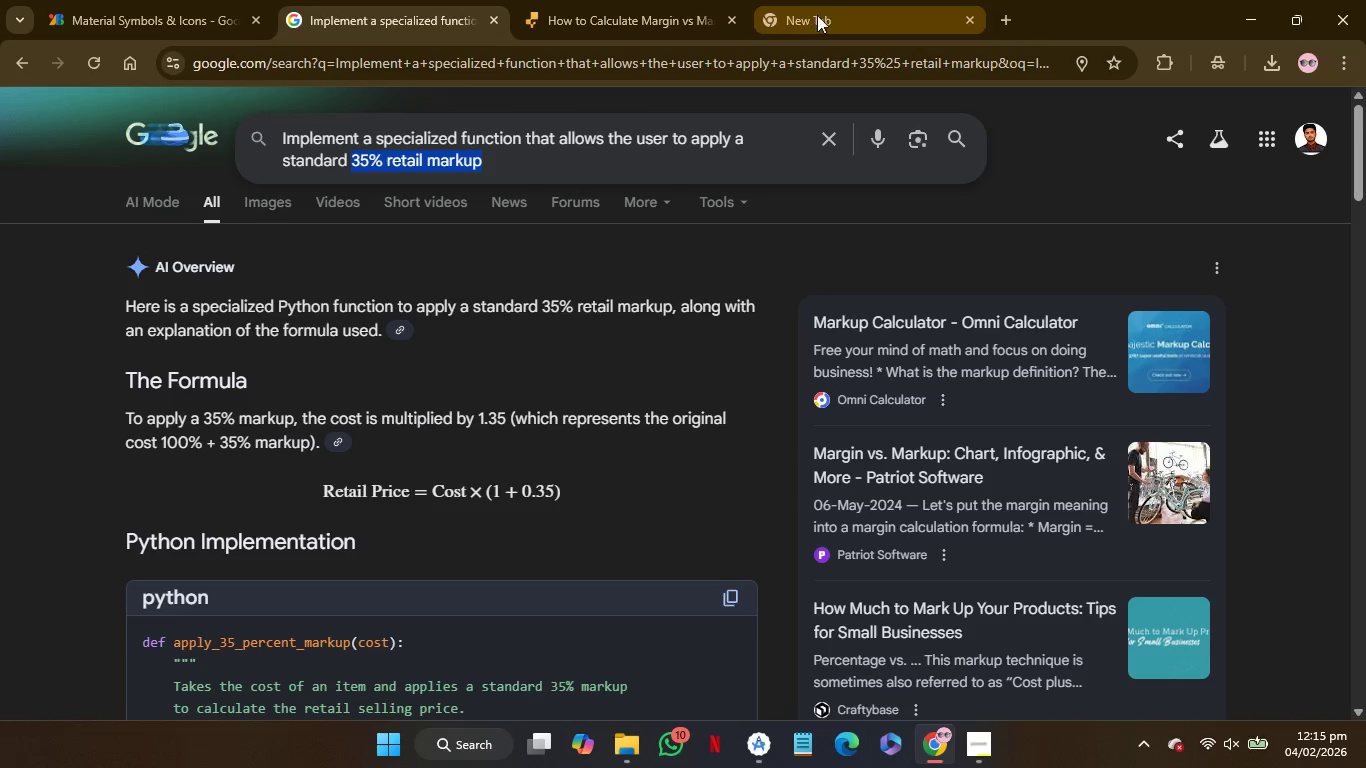 
left_click([819, 12])
 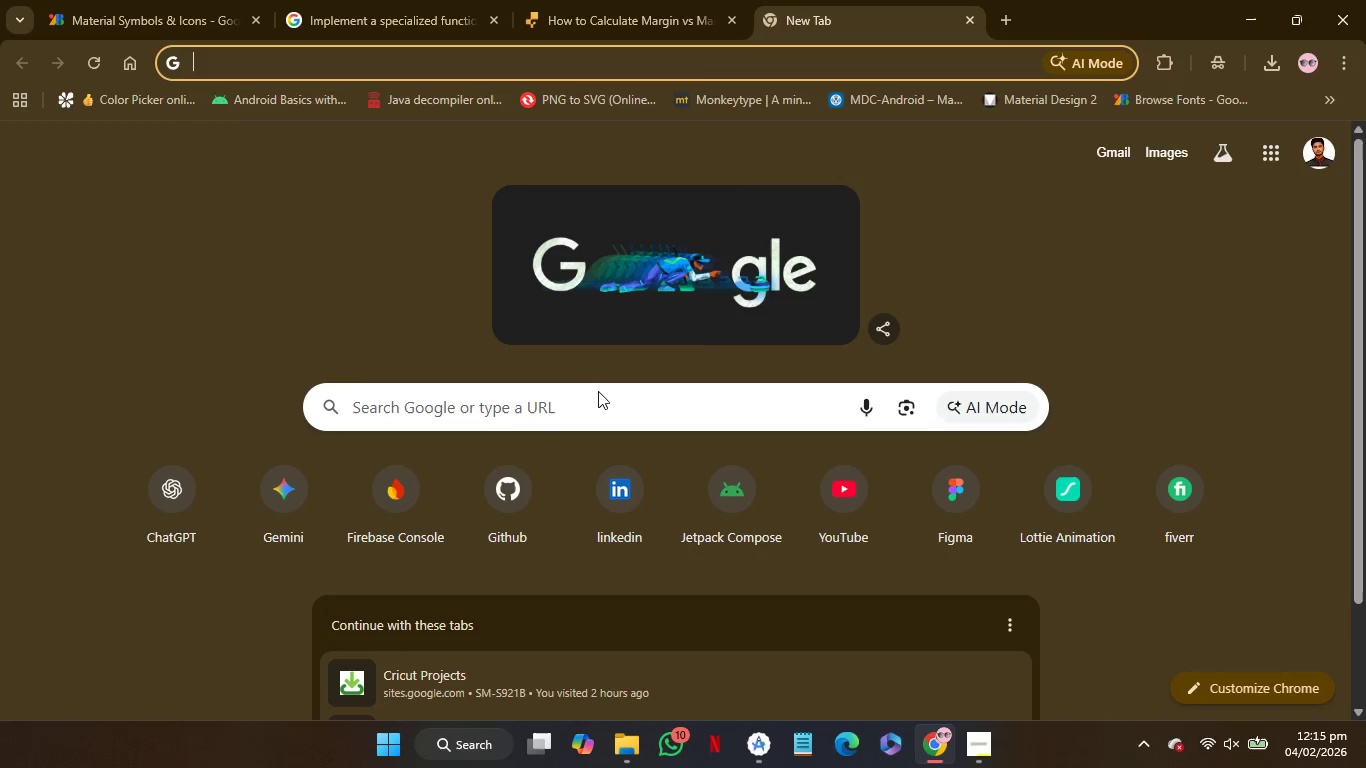 
left_click([596, 398])
 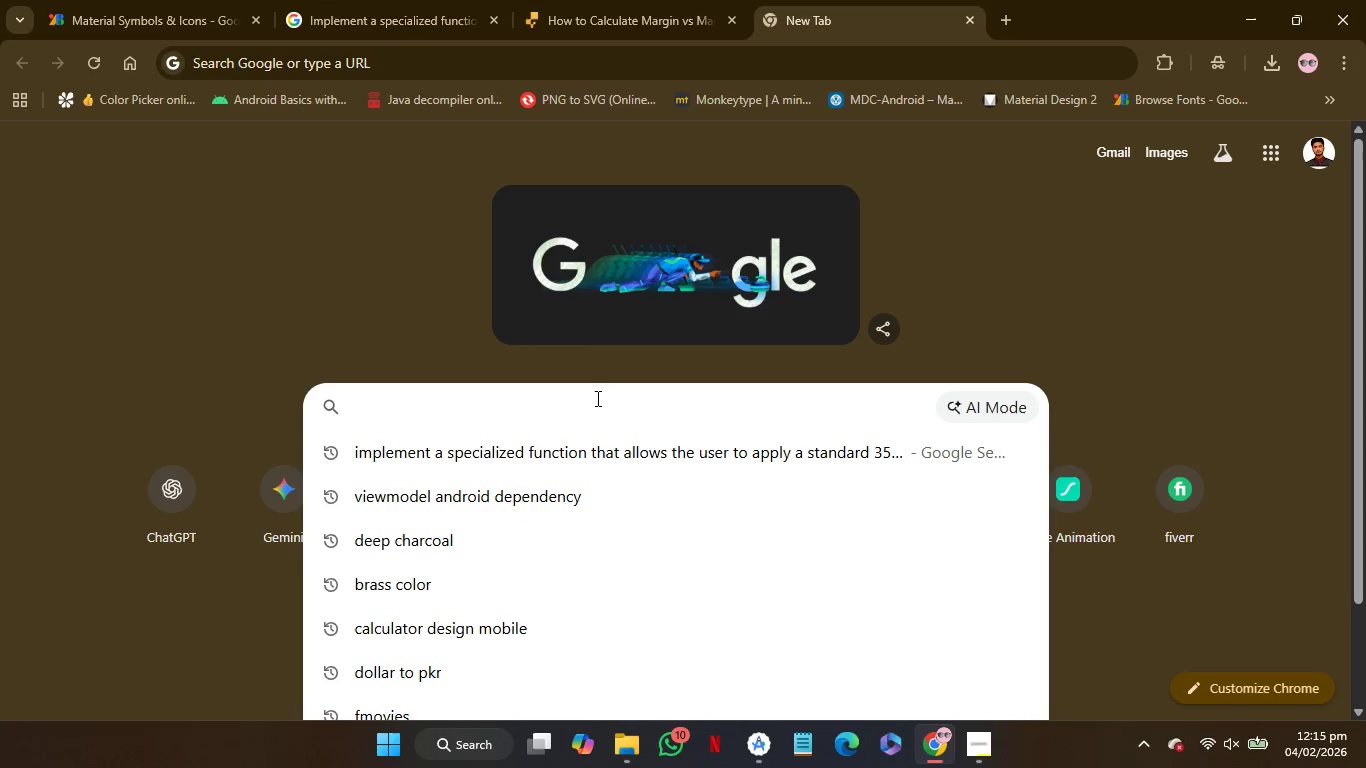 
key(Control+V)
 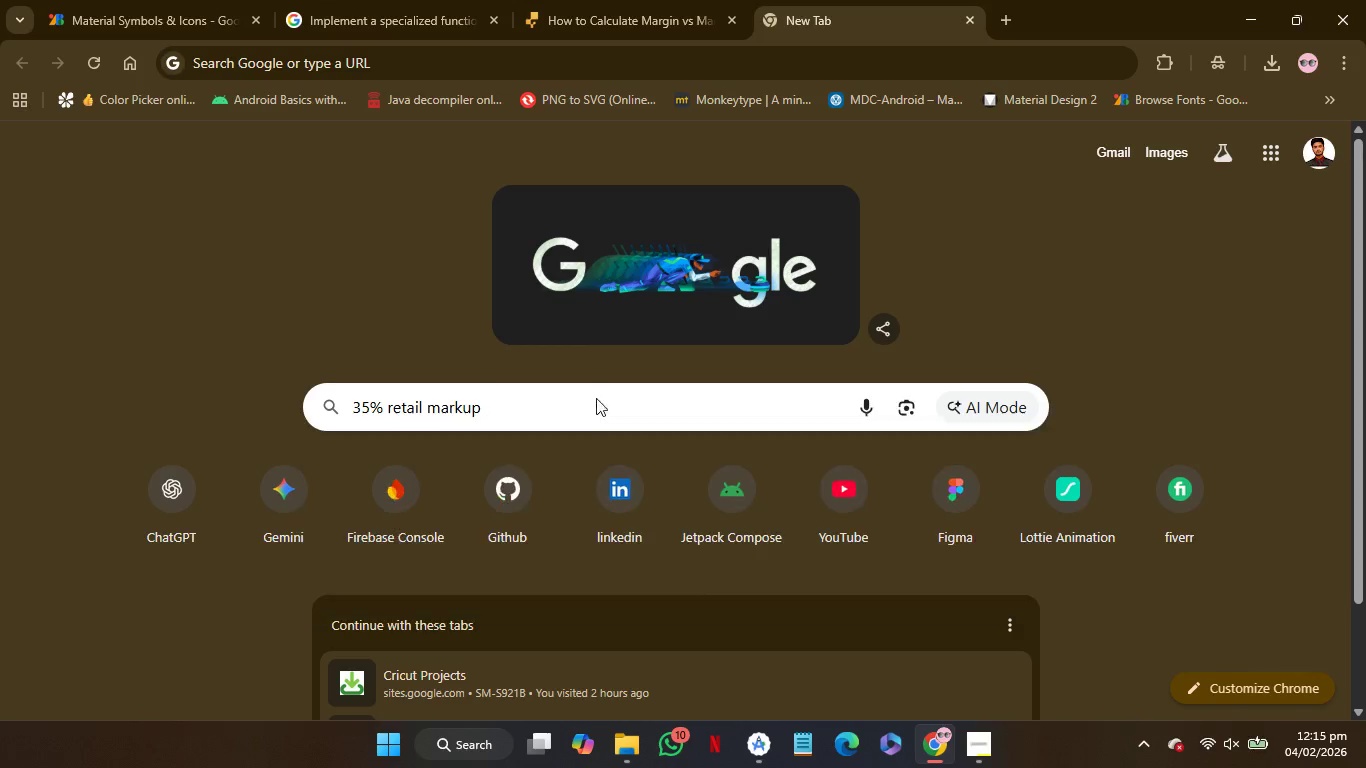 
key(Enter)
 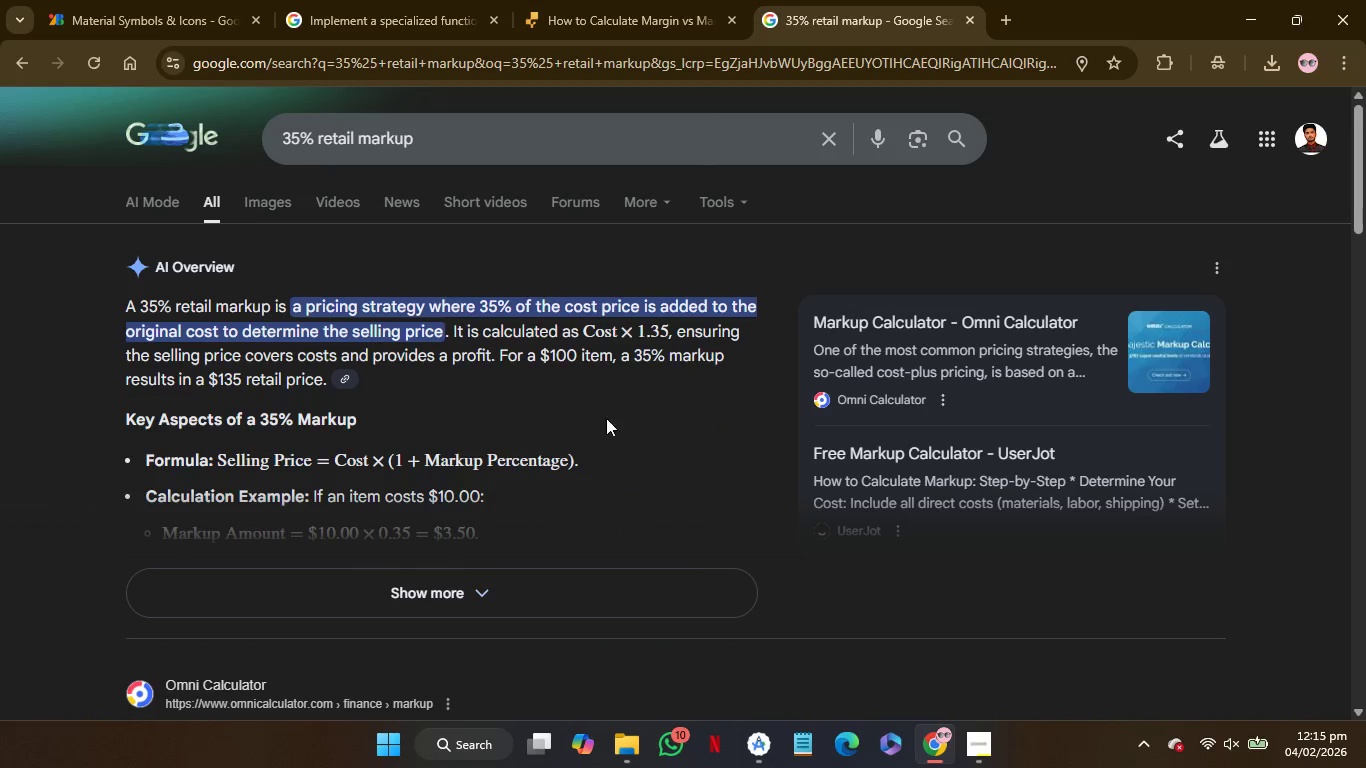 
wait(12.62)
 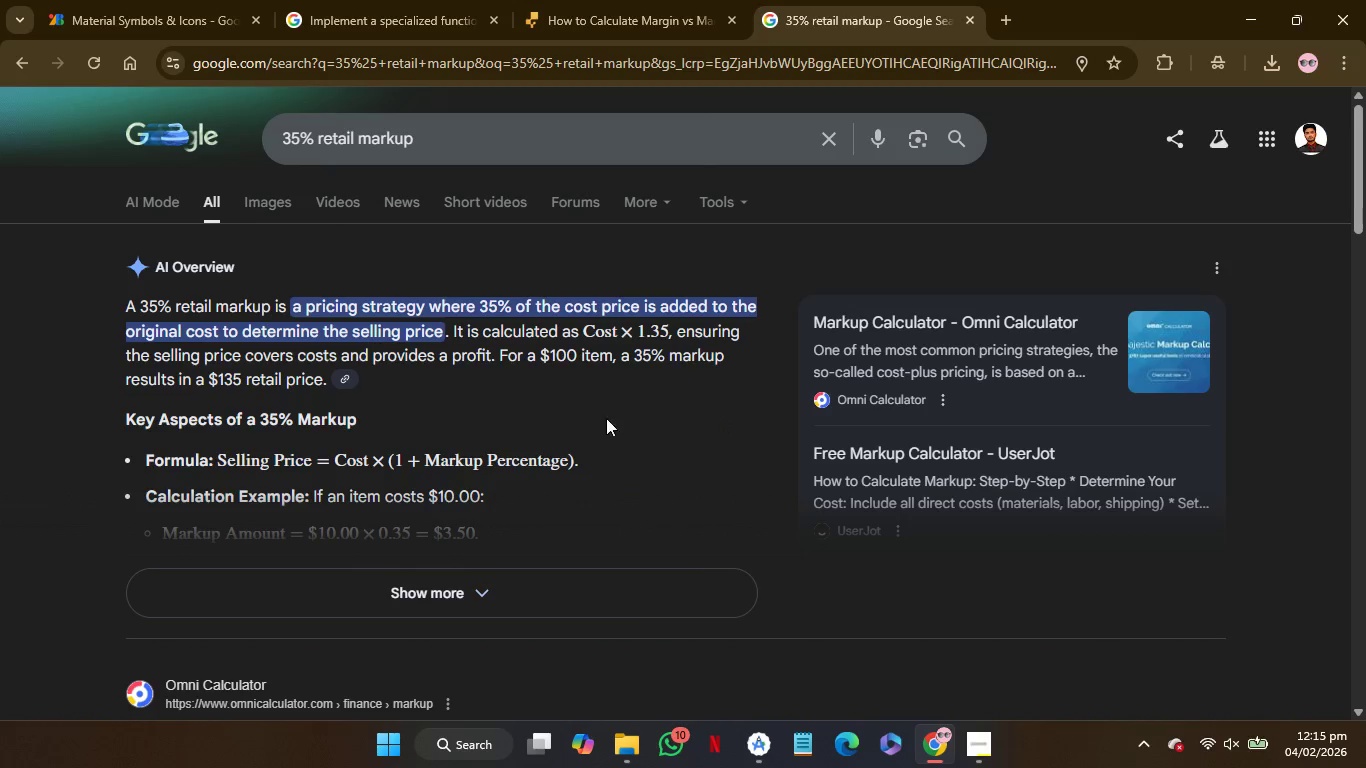 
left_click([654, 586])
 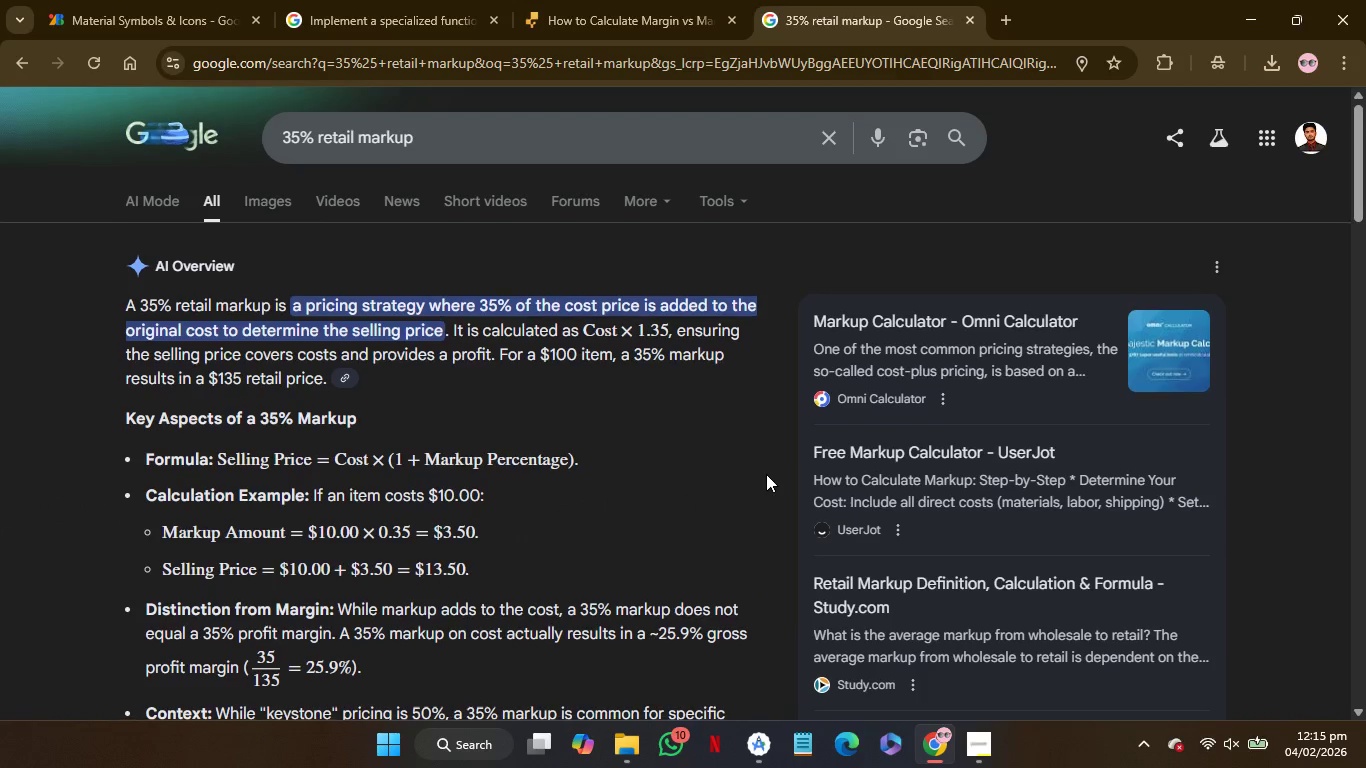 
wait(8.24)
 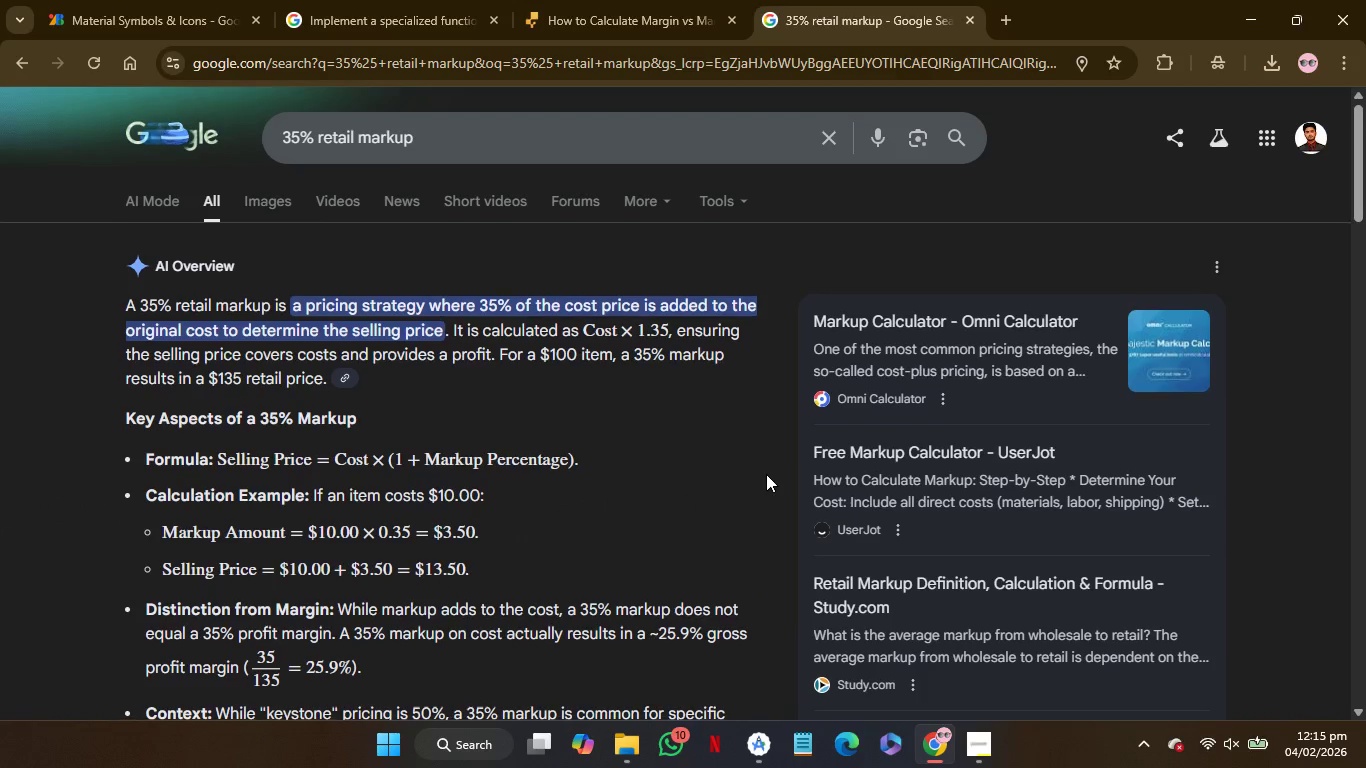 
mouse_move([771, 472])
 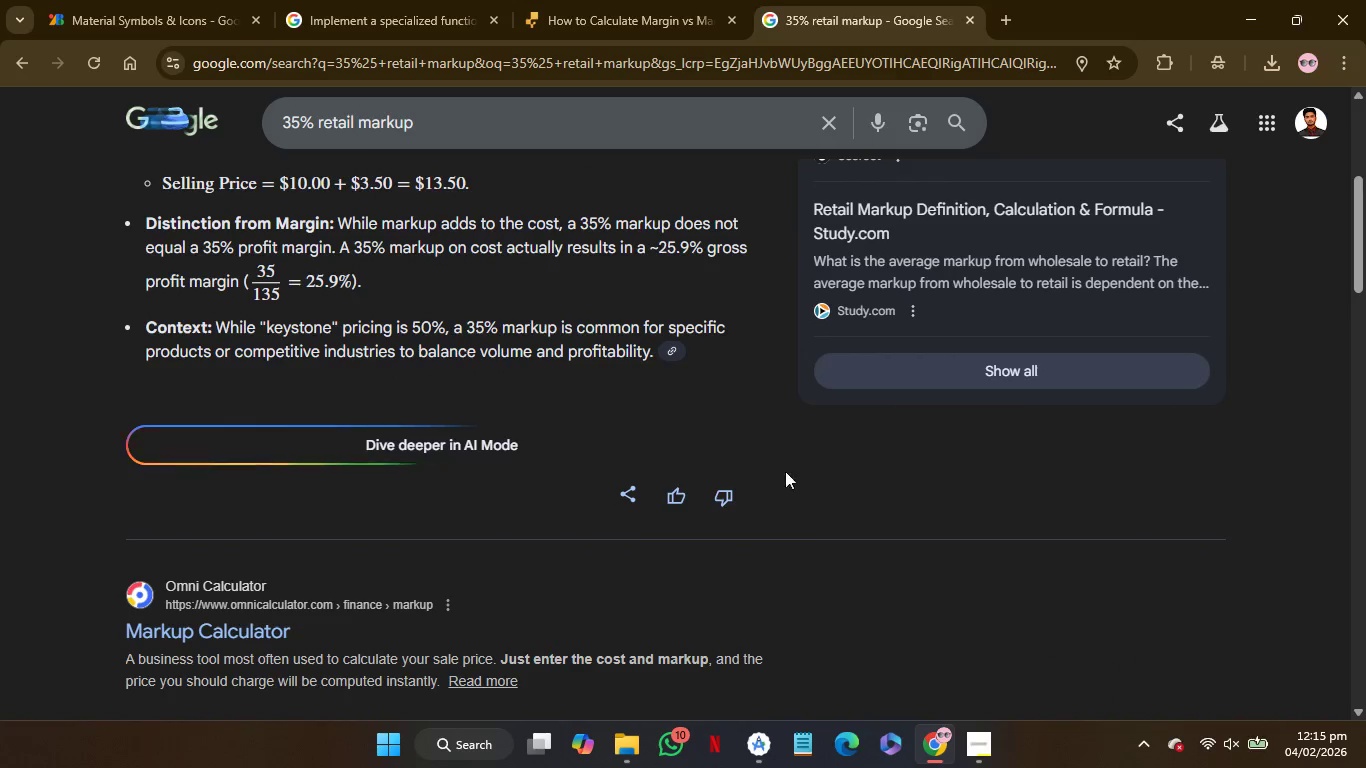 
mouse_move([789, 447])
 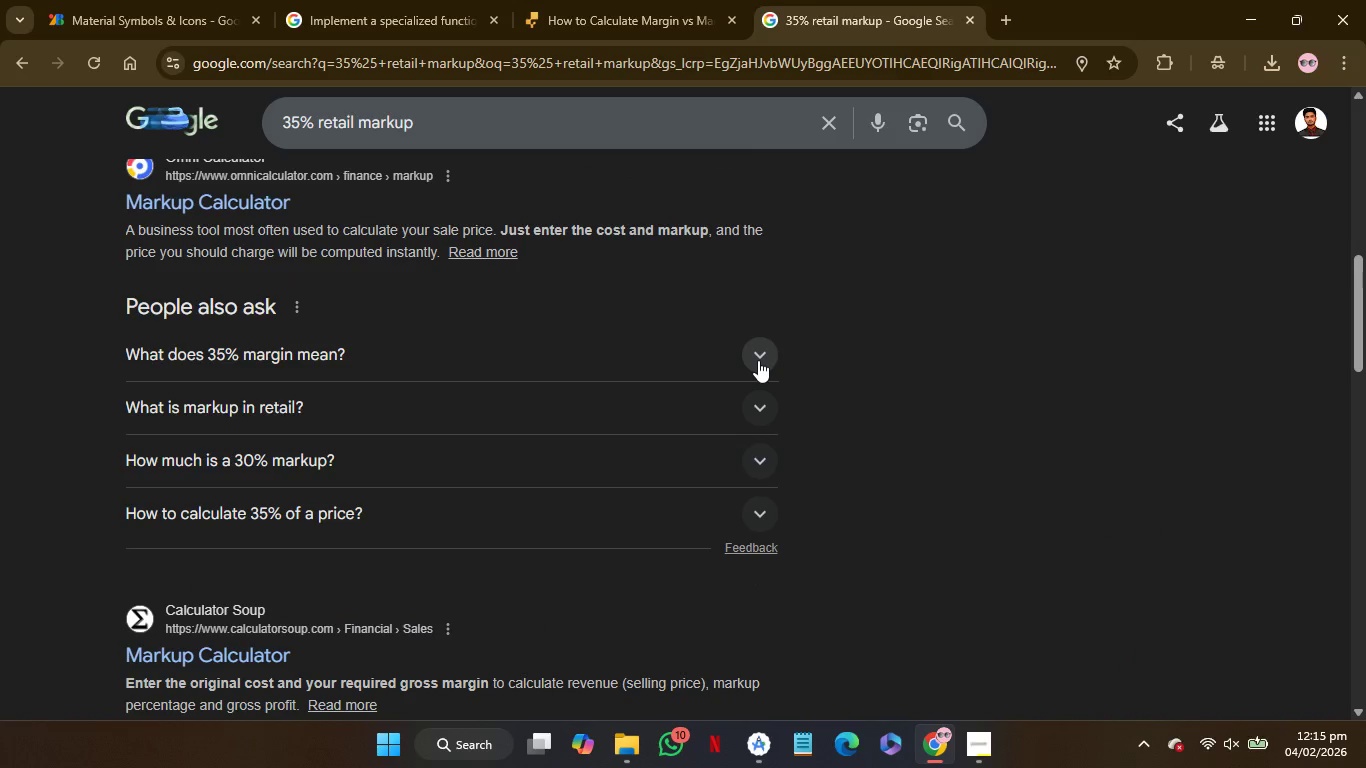 
left_click([758, 360])
 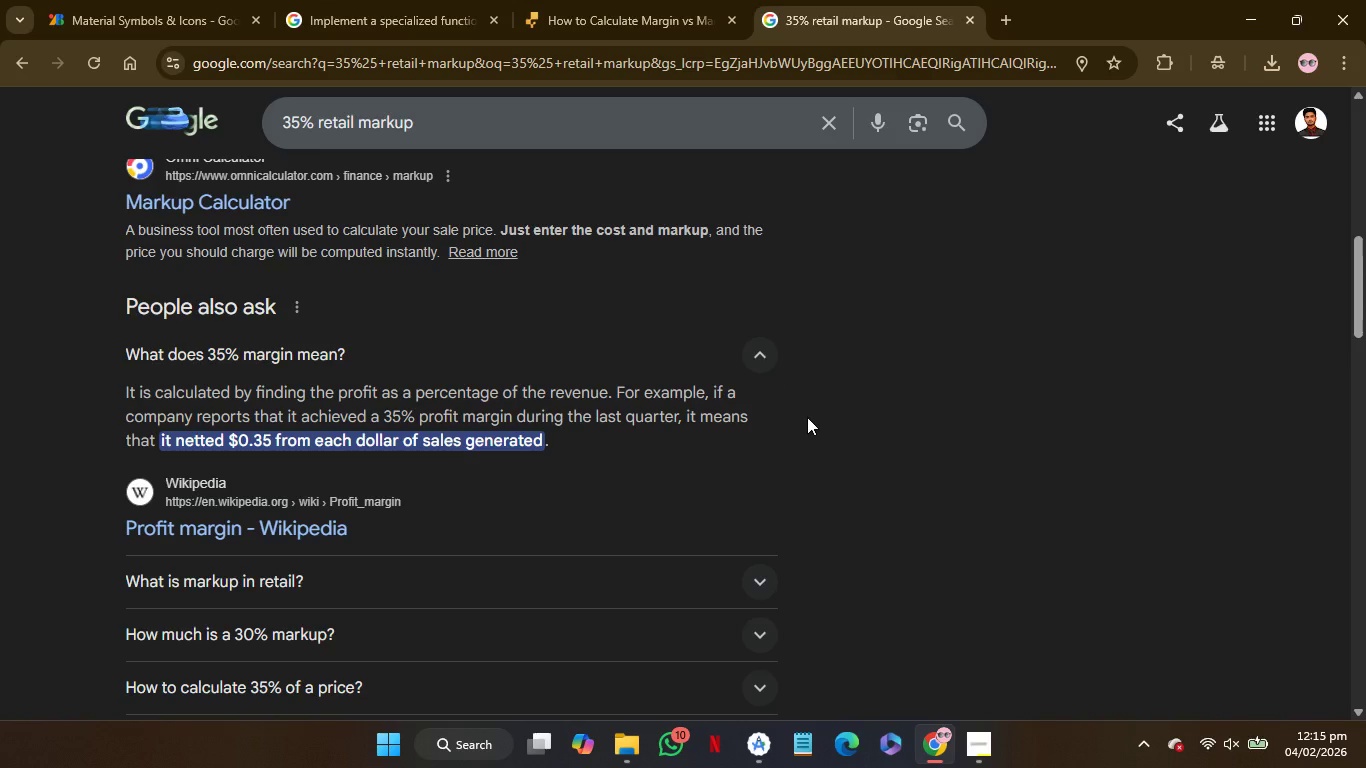 
left_click([807, 417])
 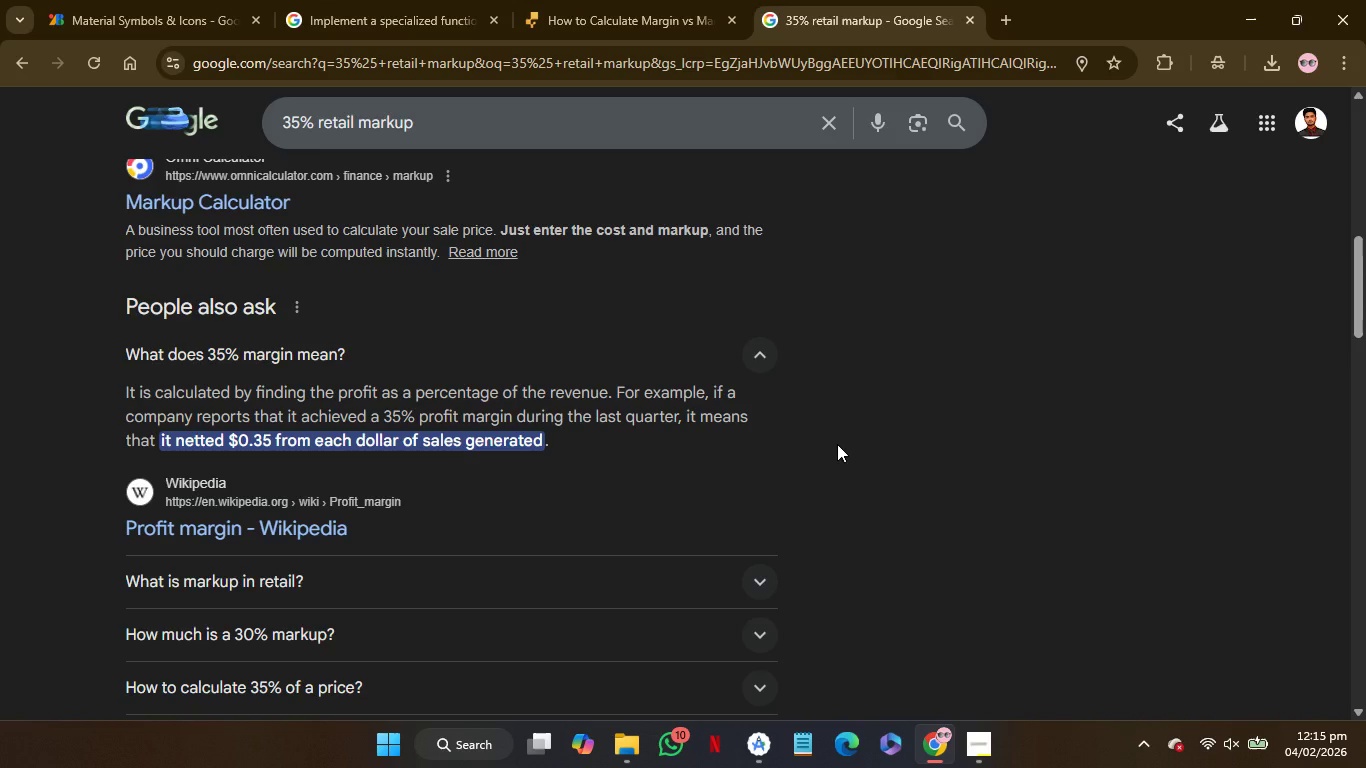 
wait(12.77)
 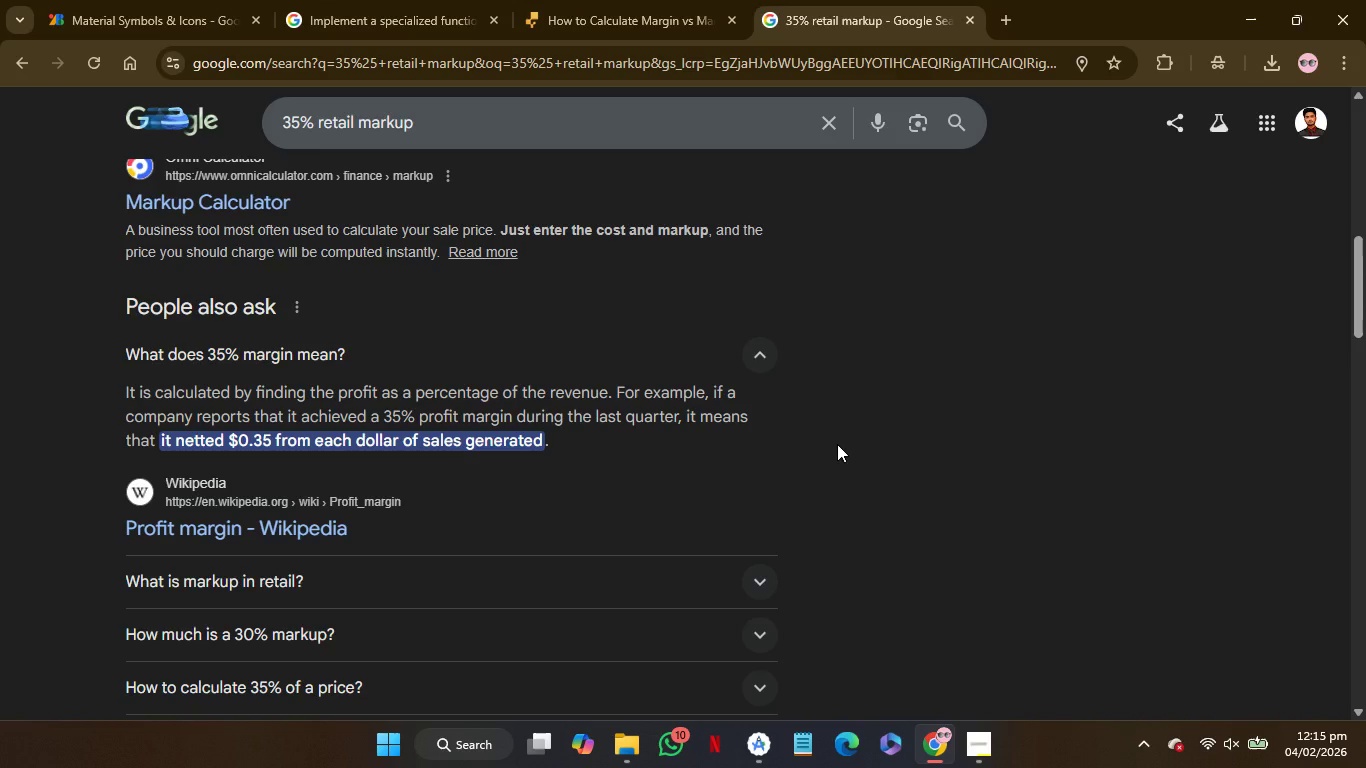 
mouse_move([848, 507])
 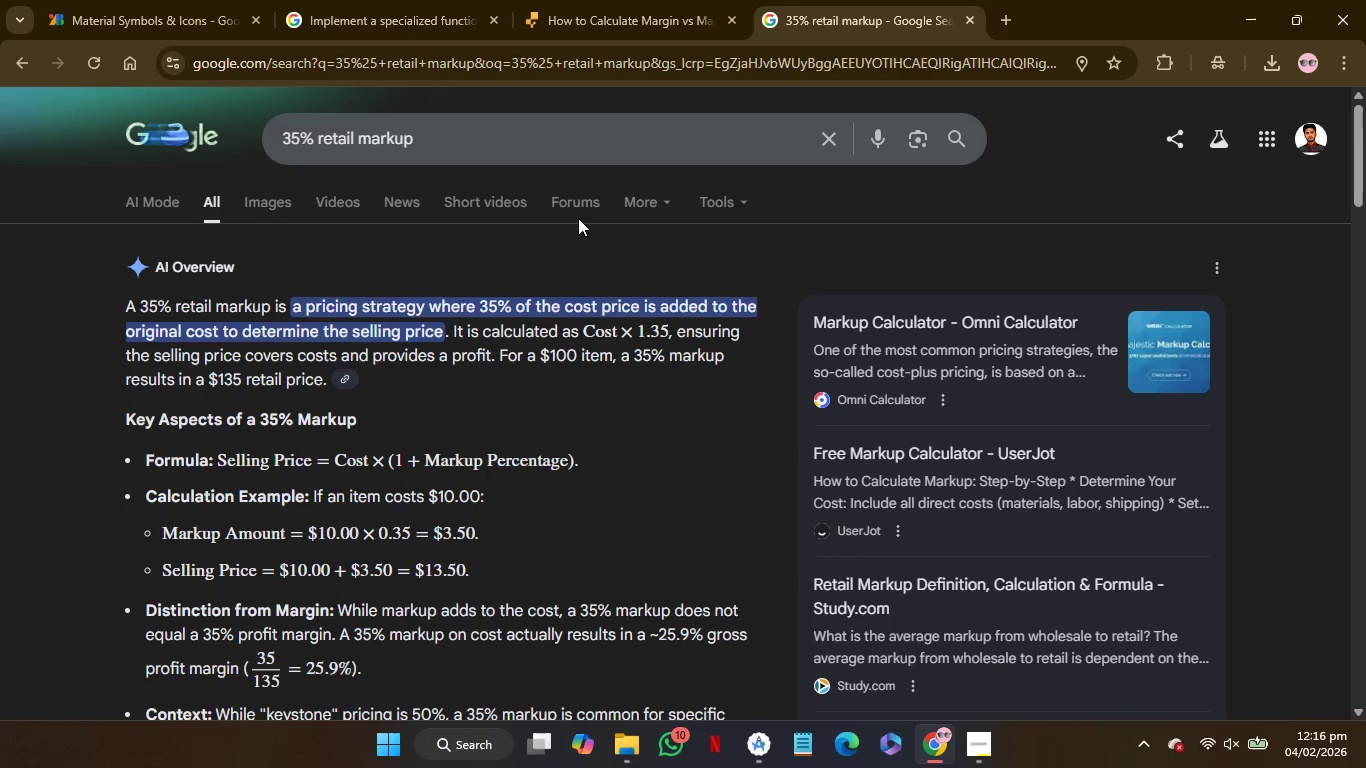 
left_click([539, 153])
 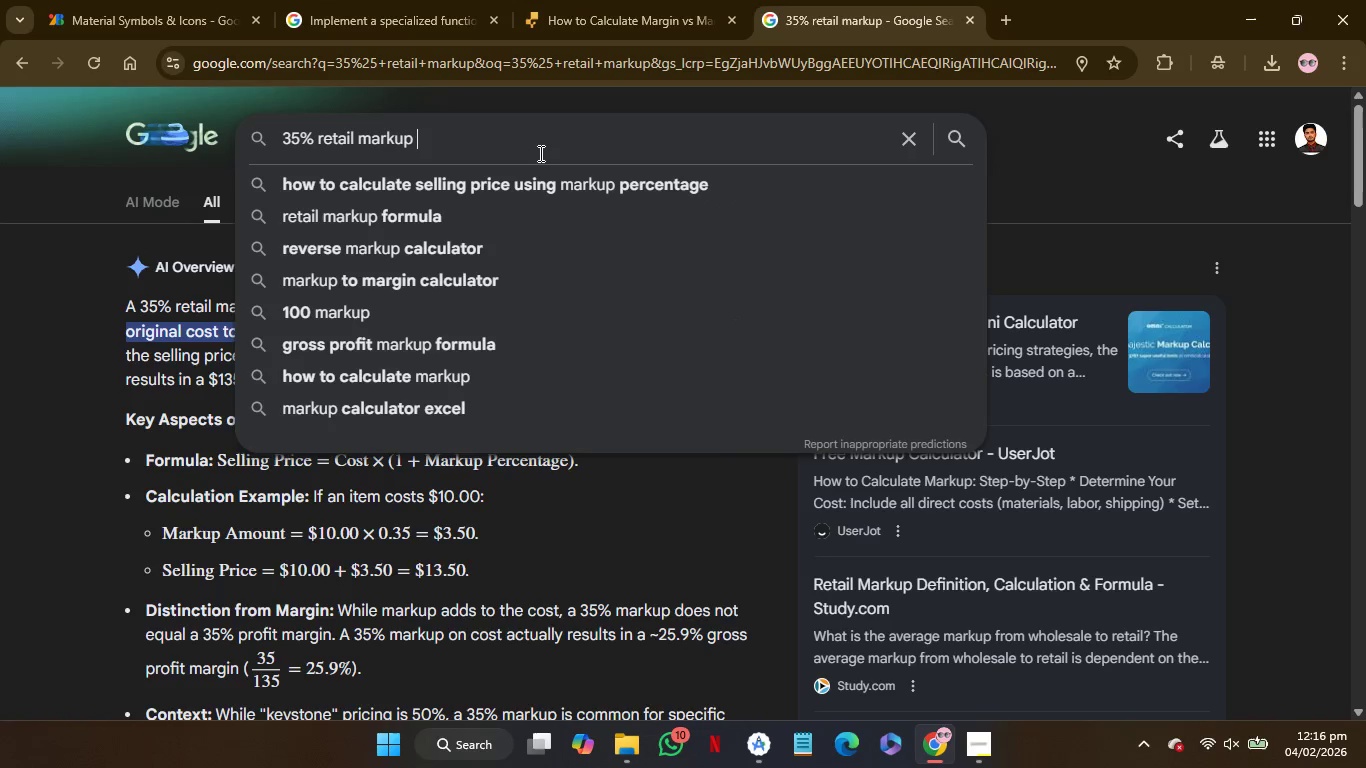 
type( in ca)
 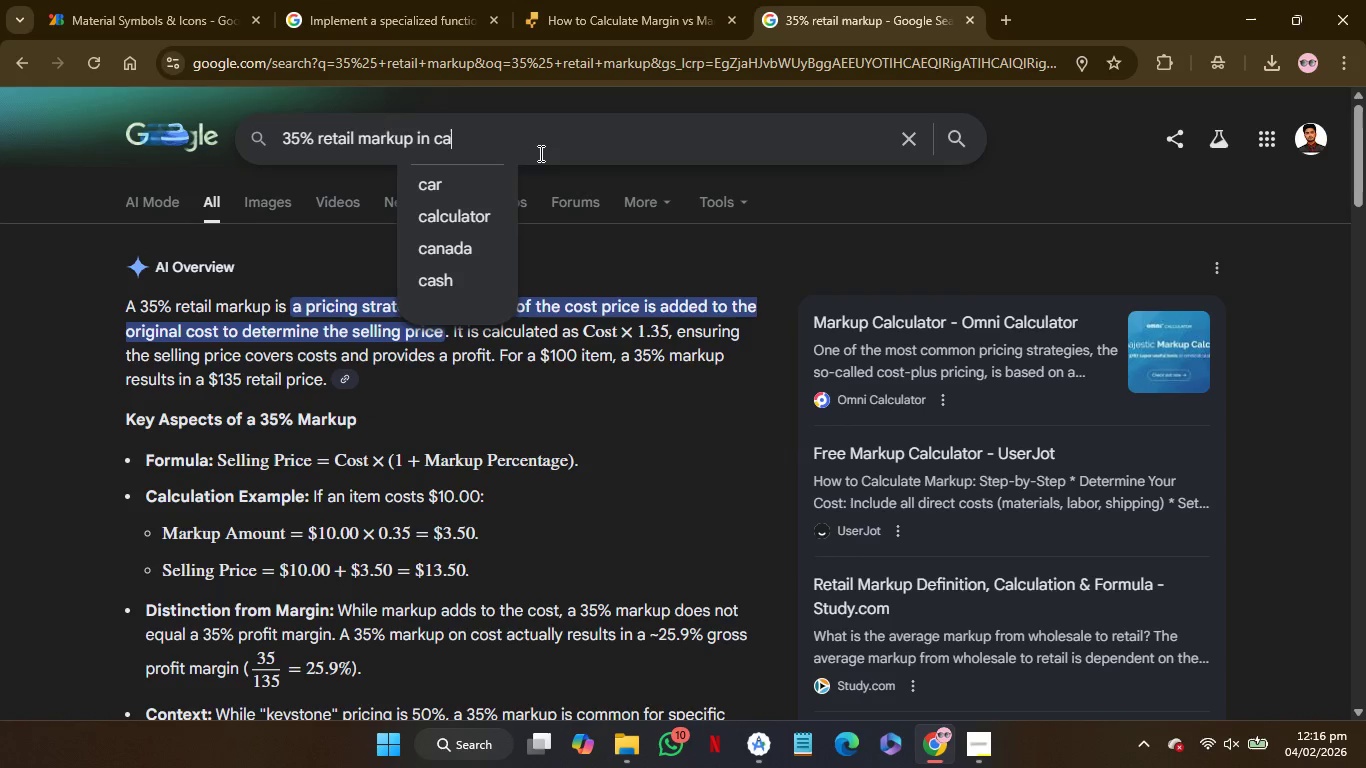 
key(ArrowDown)
 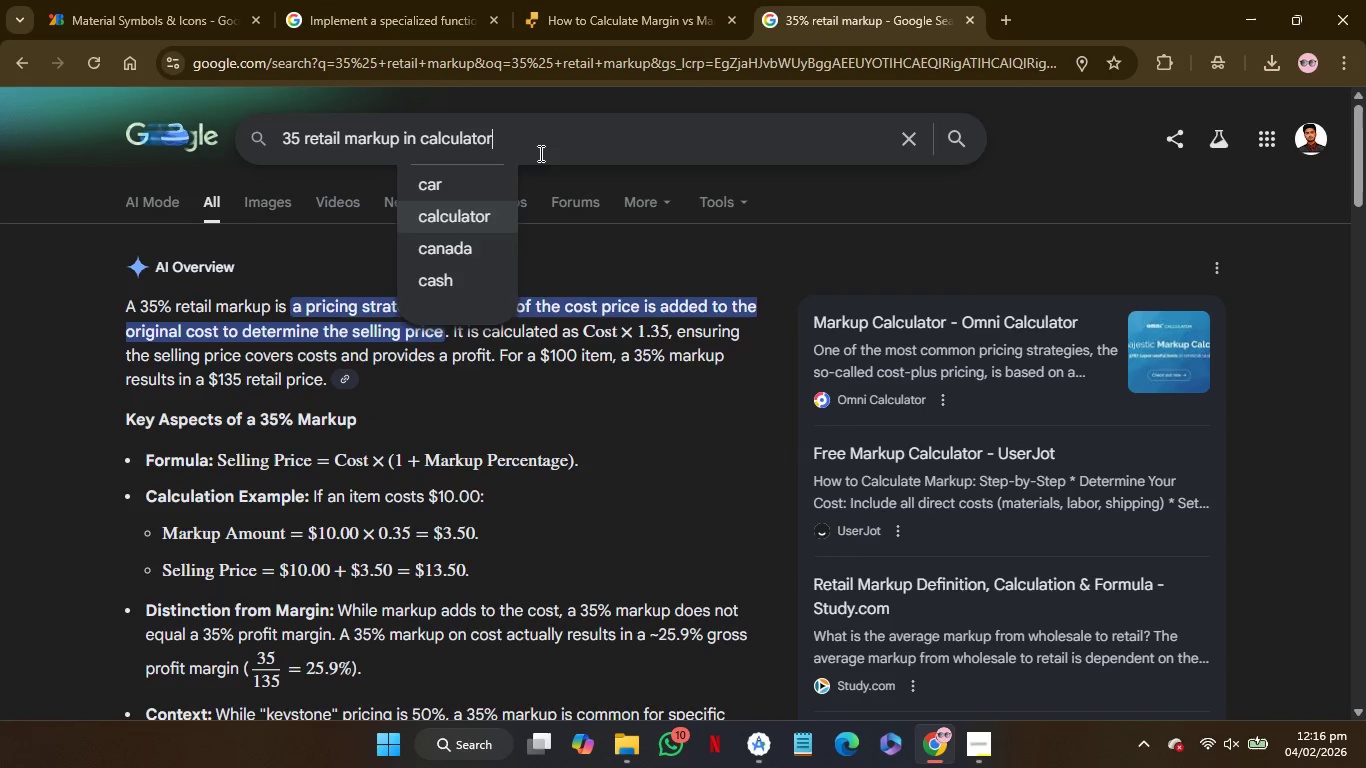 
key(ArrowDown)
 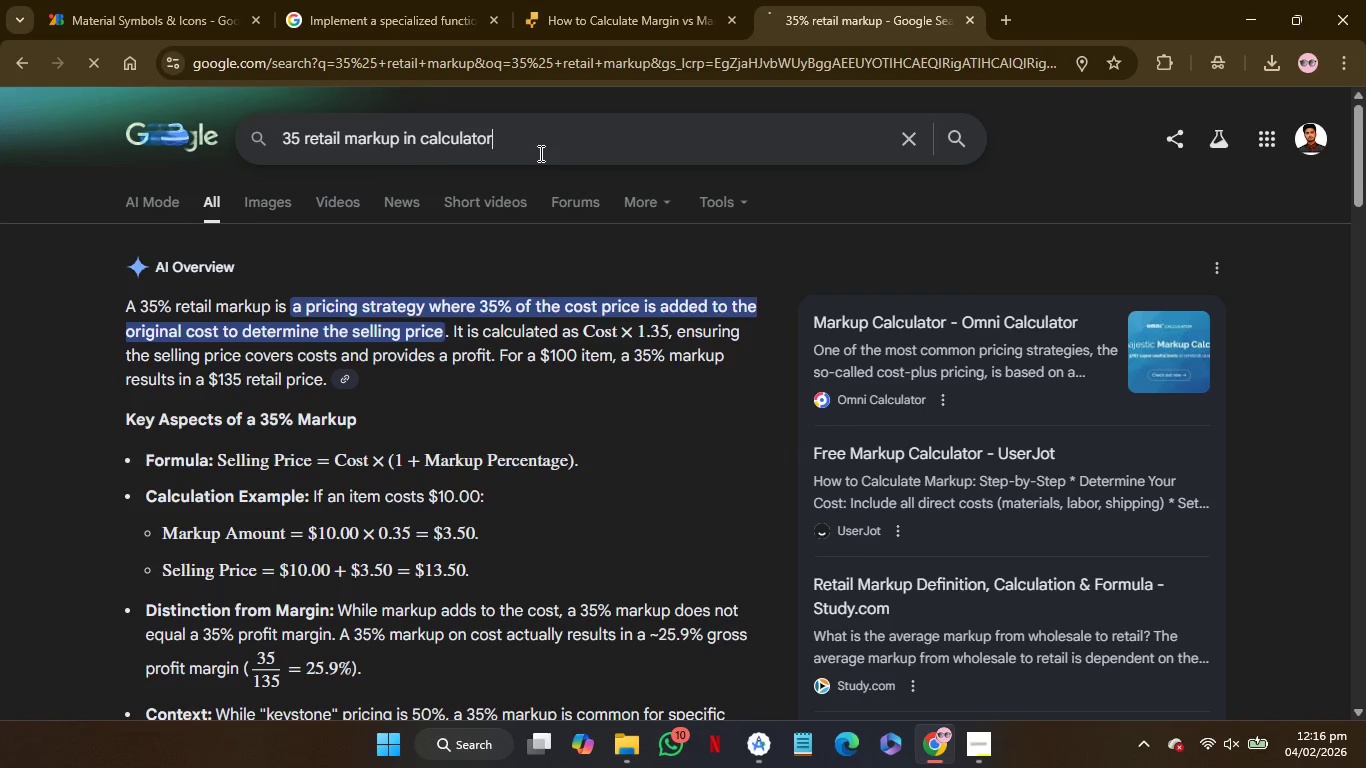 
key(Enter)
 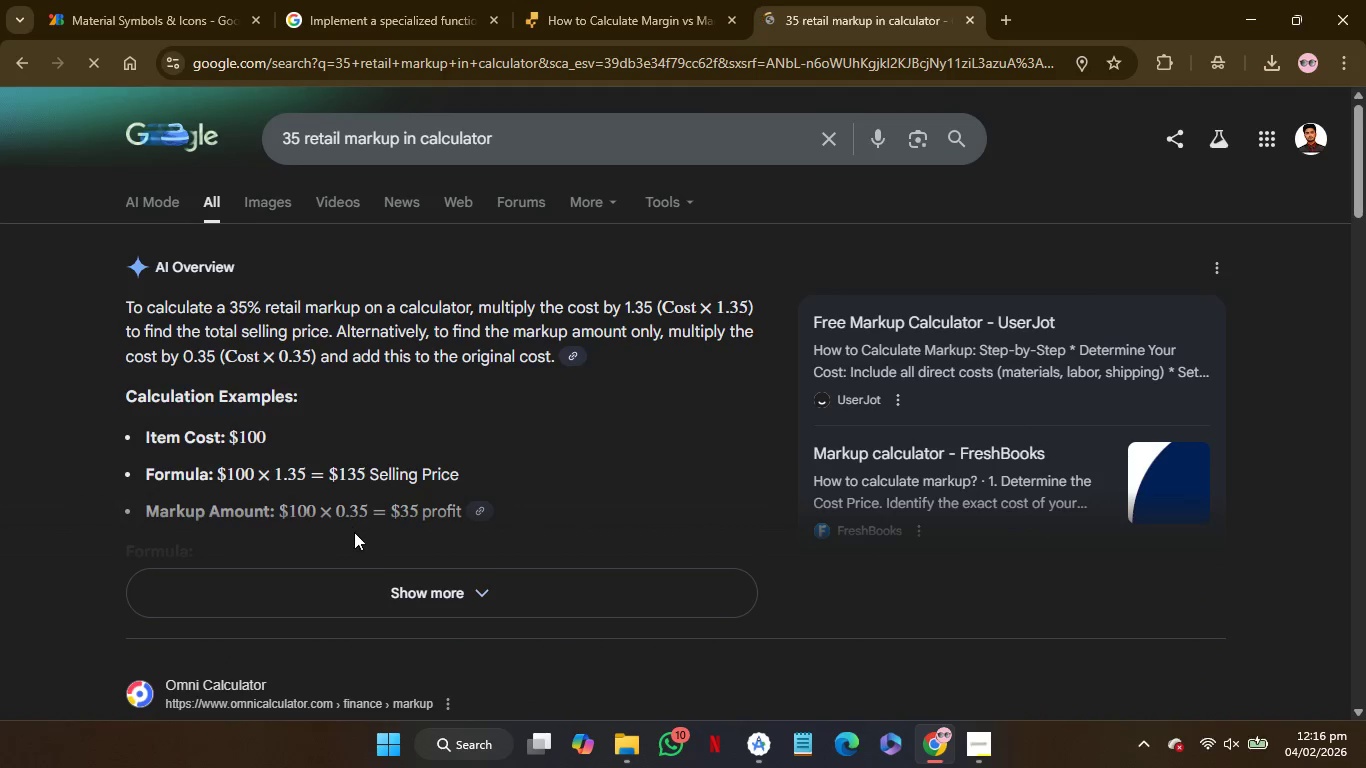 
left_click([392, 596])
 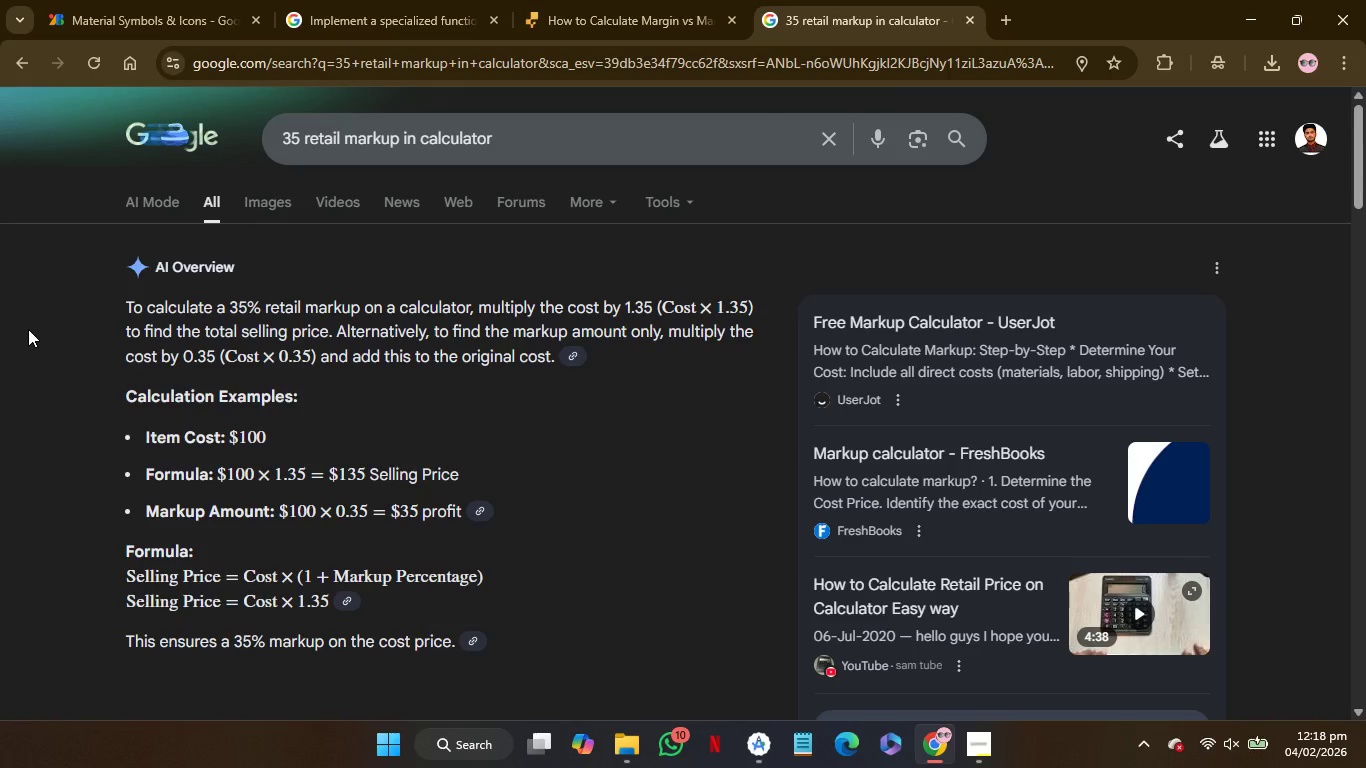 
wait(117.55)
 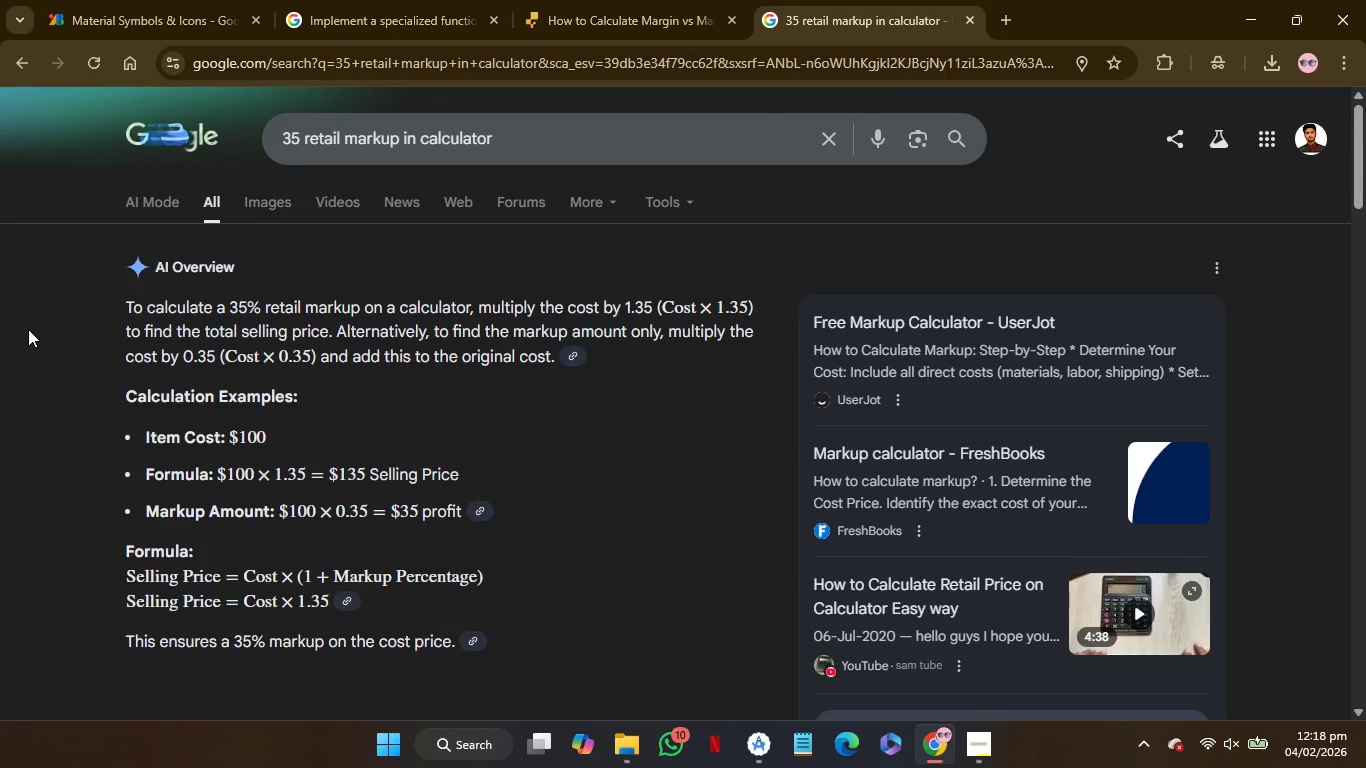 
left_click([1250, 19])